 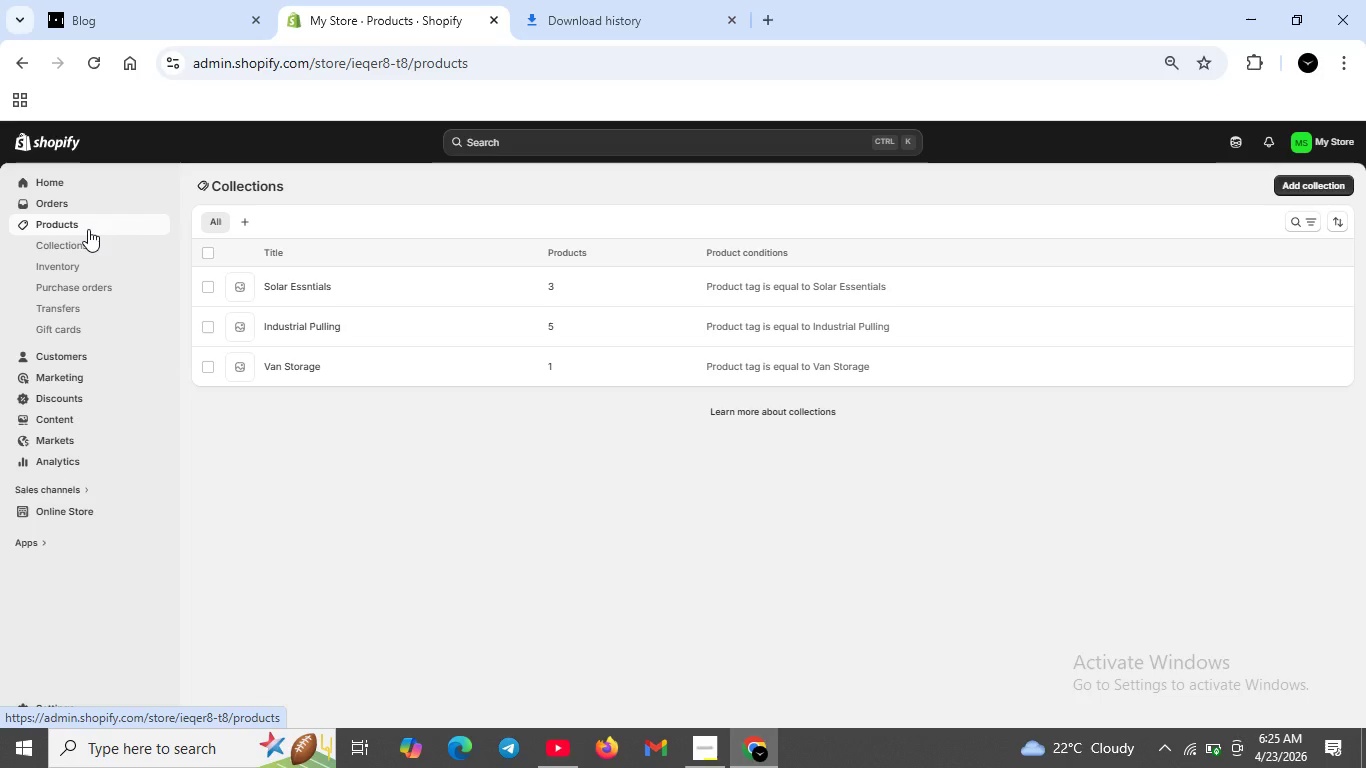 
left_click([1116, 186])
 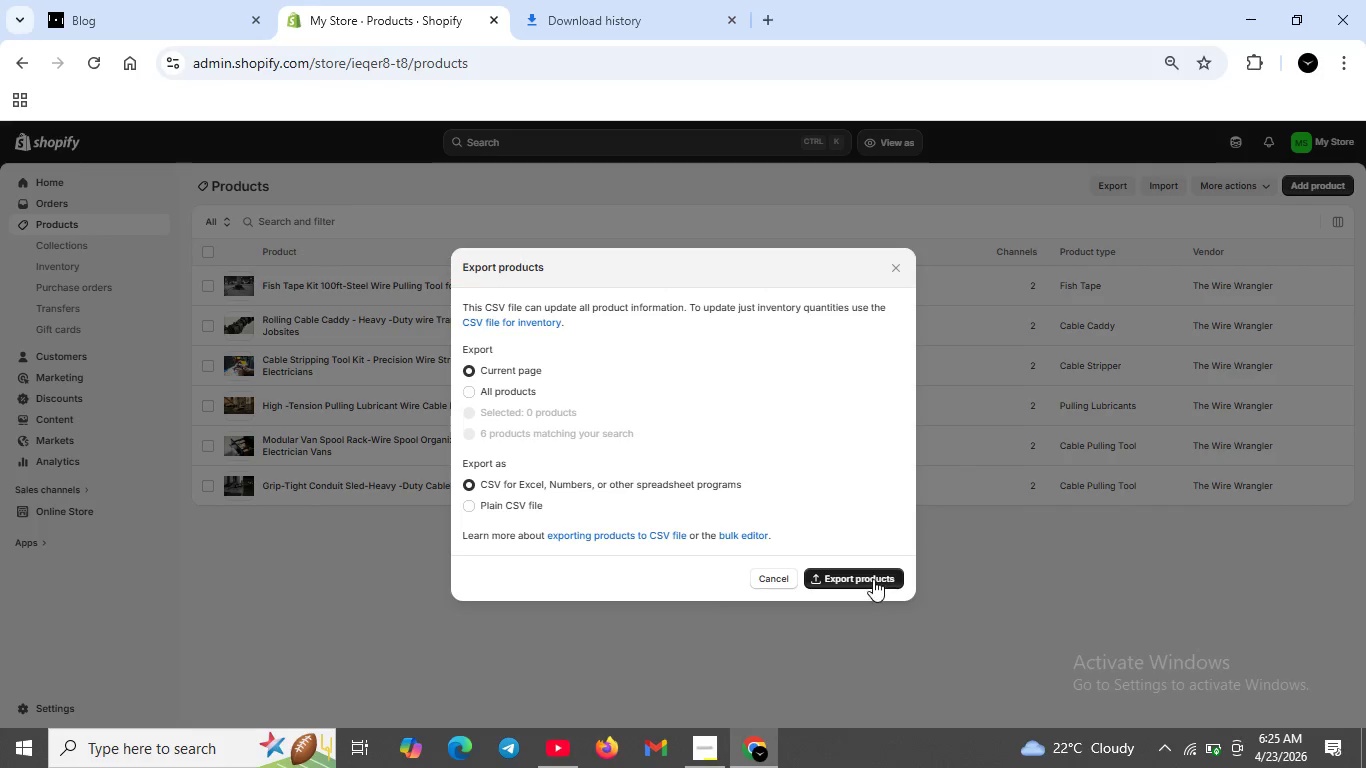 
left_click([873, 578])
 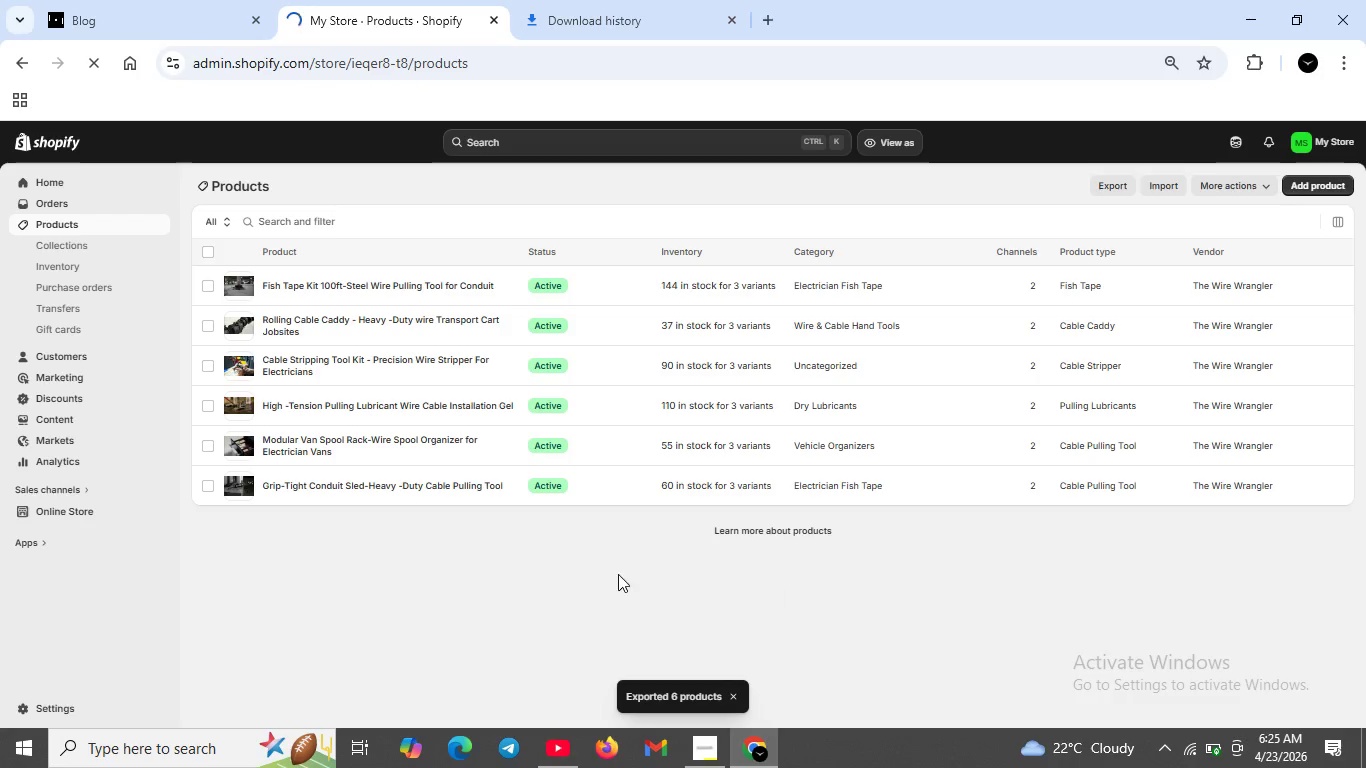 
left_click([58, 512])
 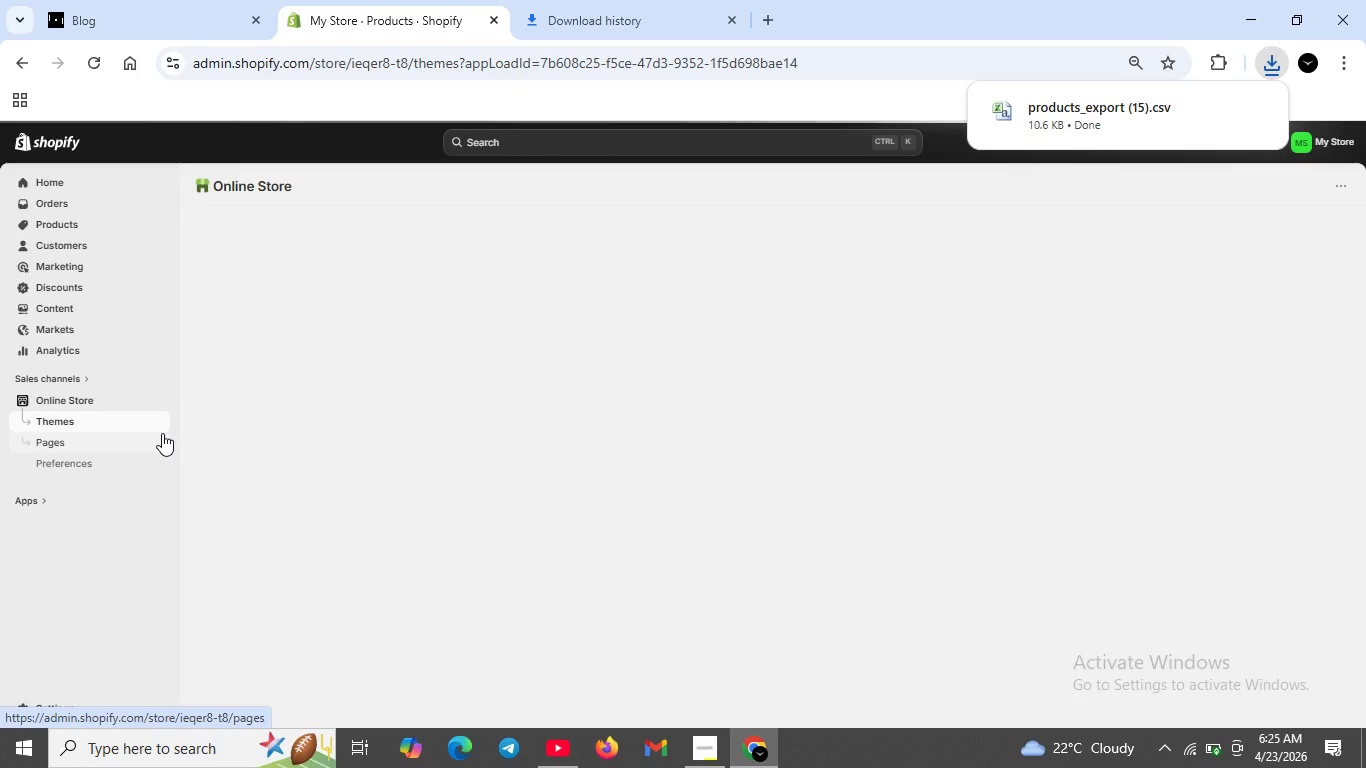 
wait(11.58)
 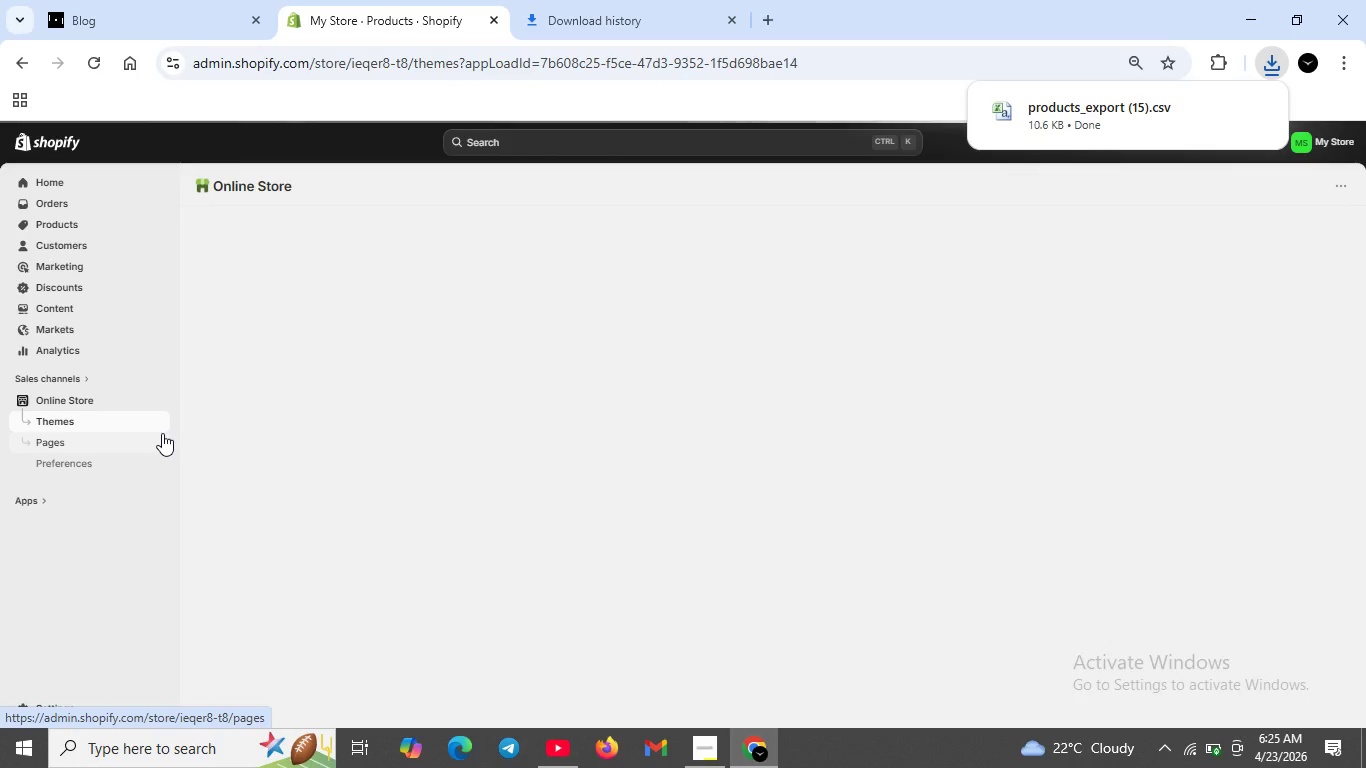 
left_click([82, 460])
 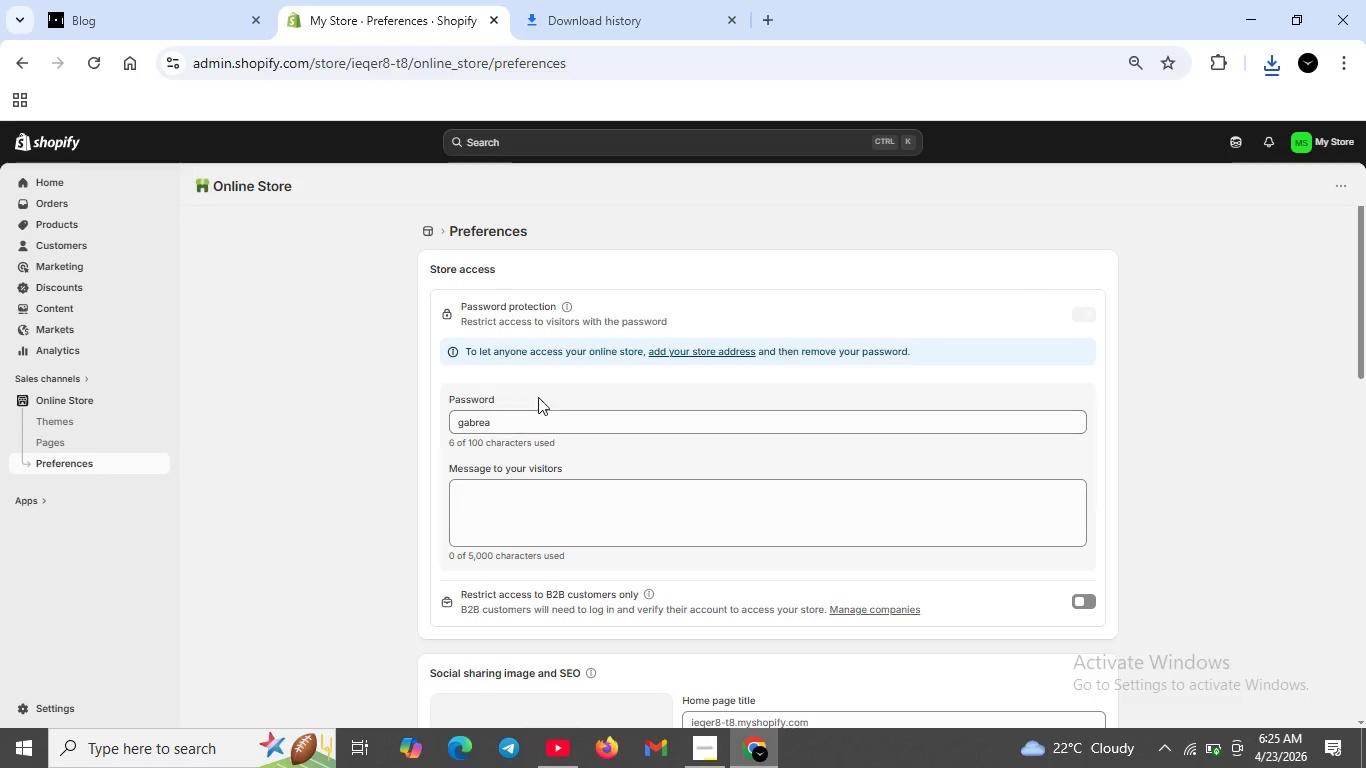 
left_click([708, 356])
 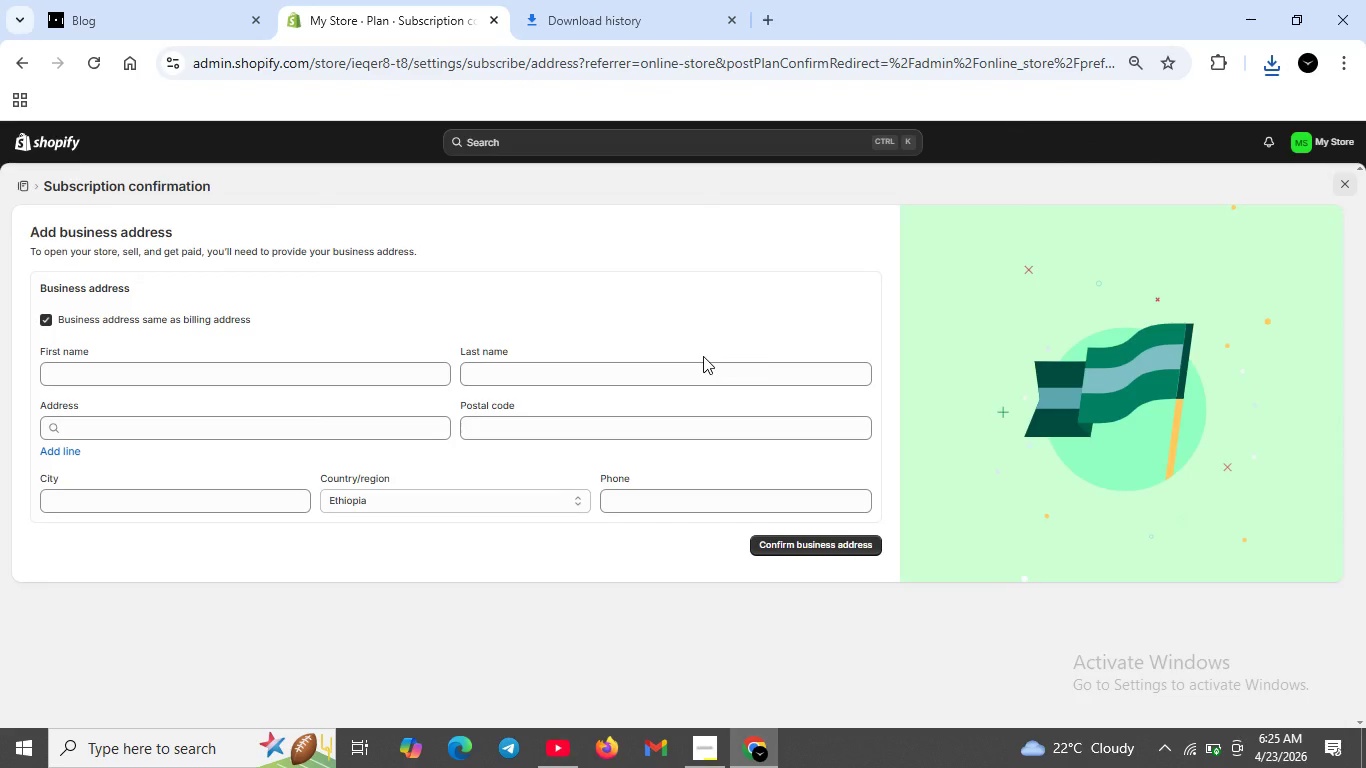 
left_click([250, 368])
 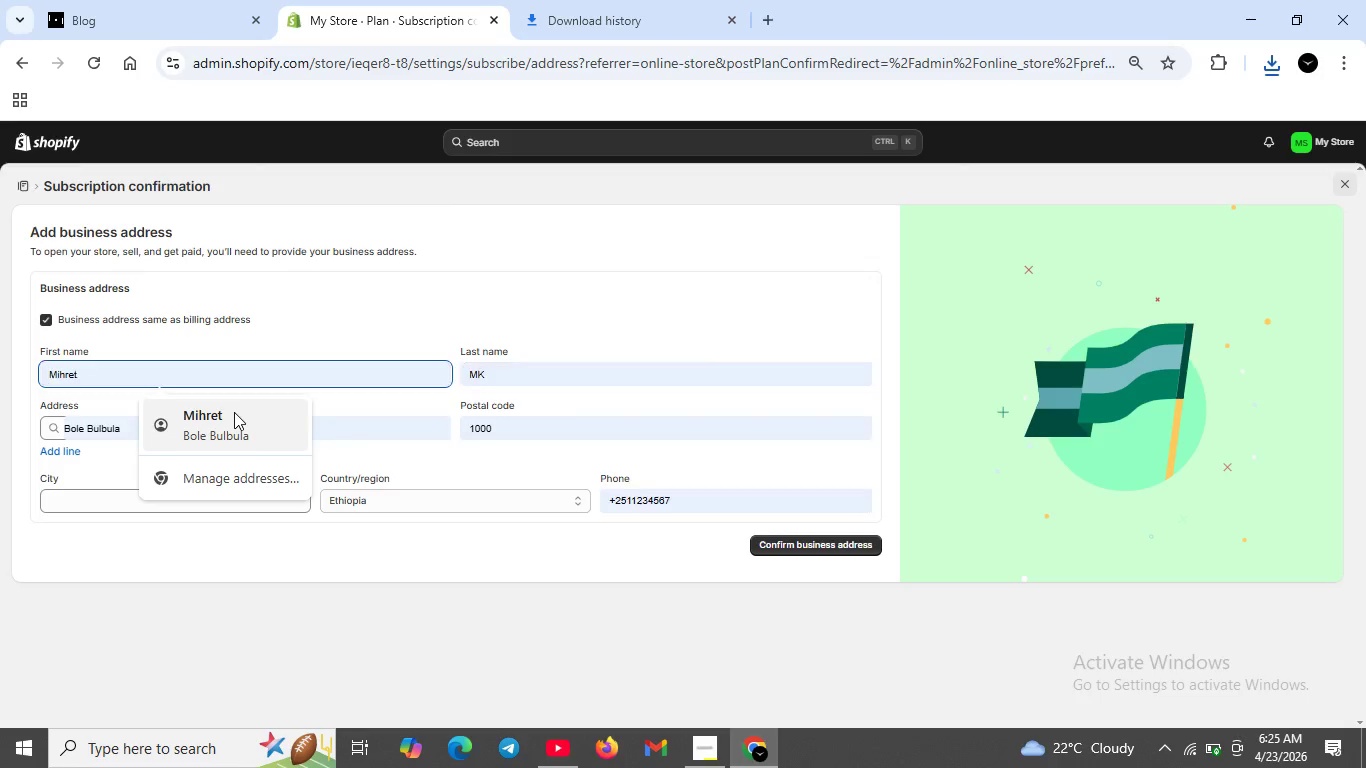 
left_click([234, 412])
 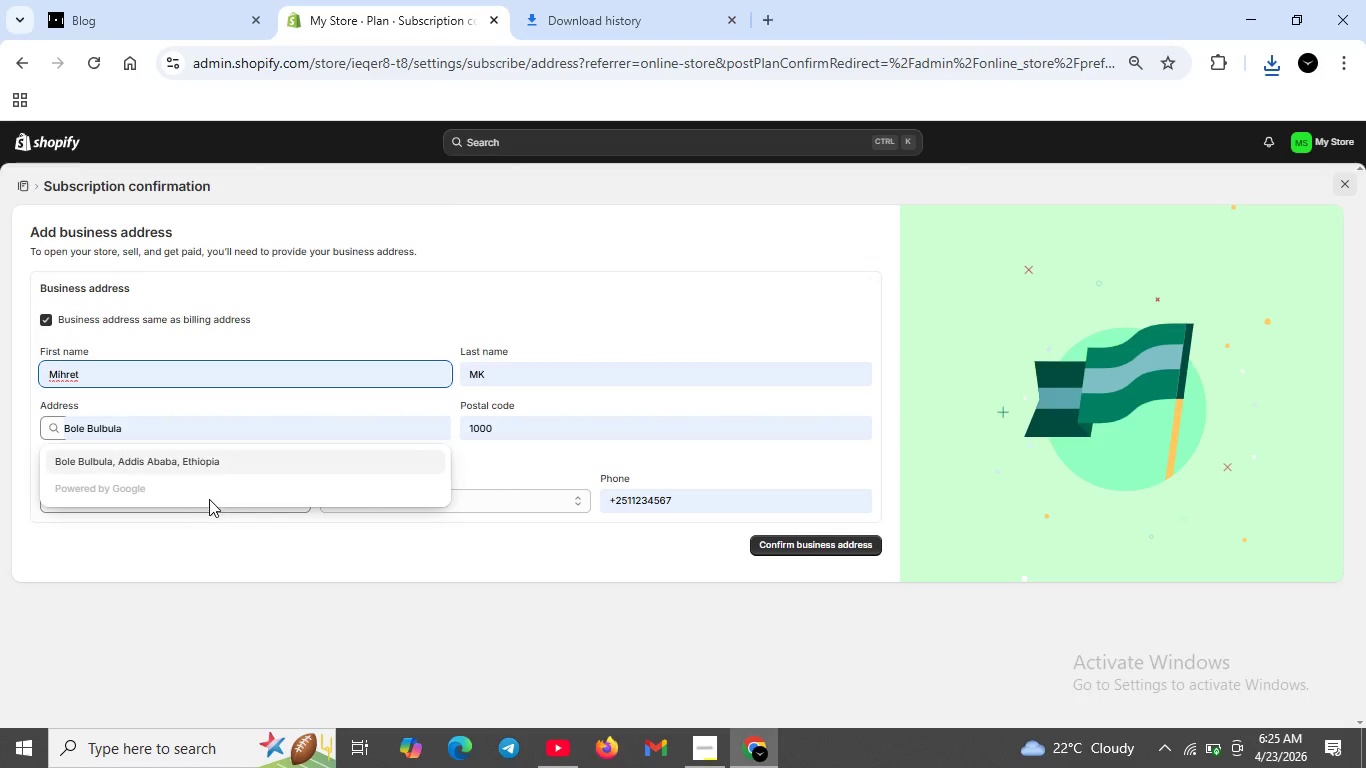 
left_click([207, 499])
 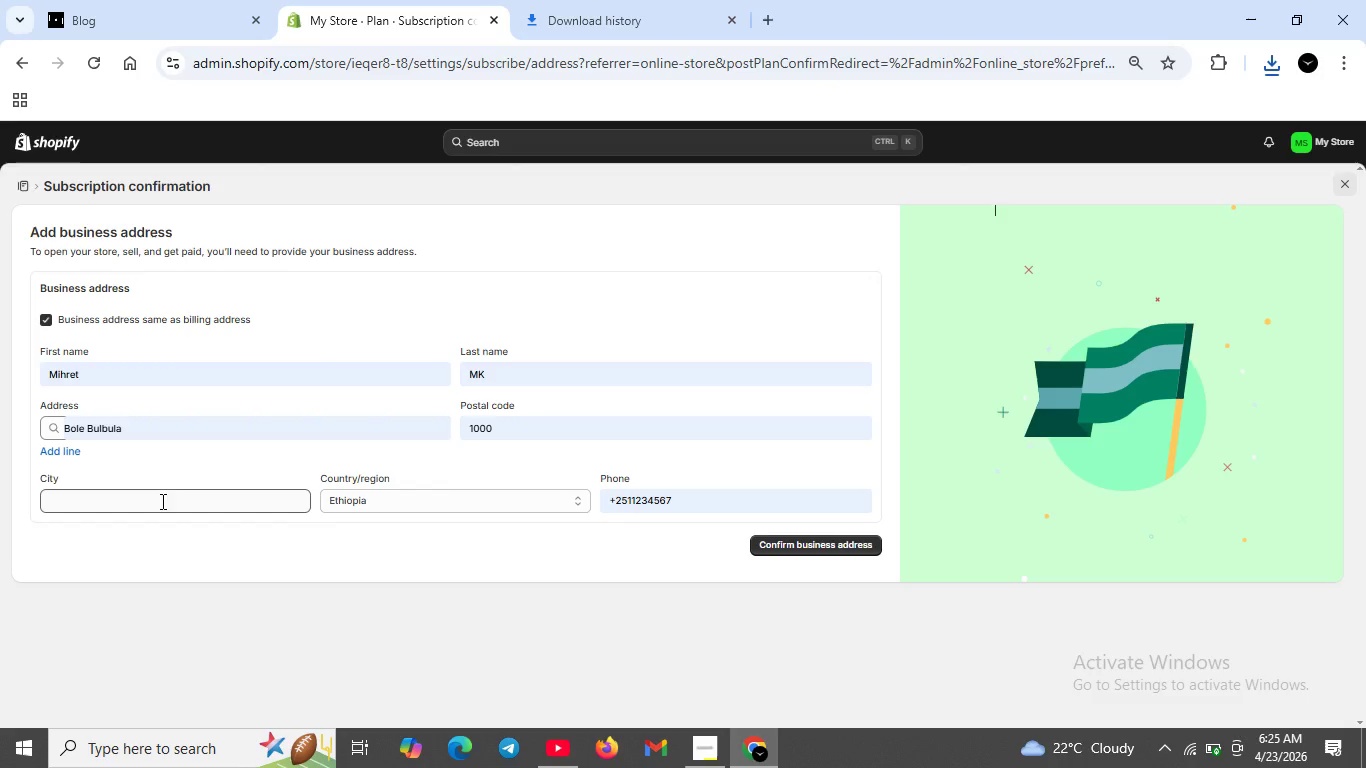 
left_click([139, 431])
 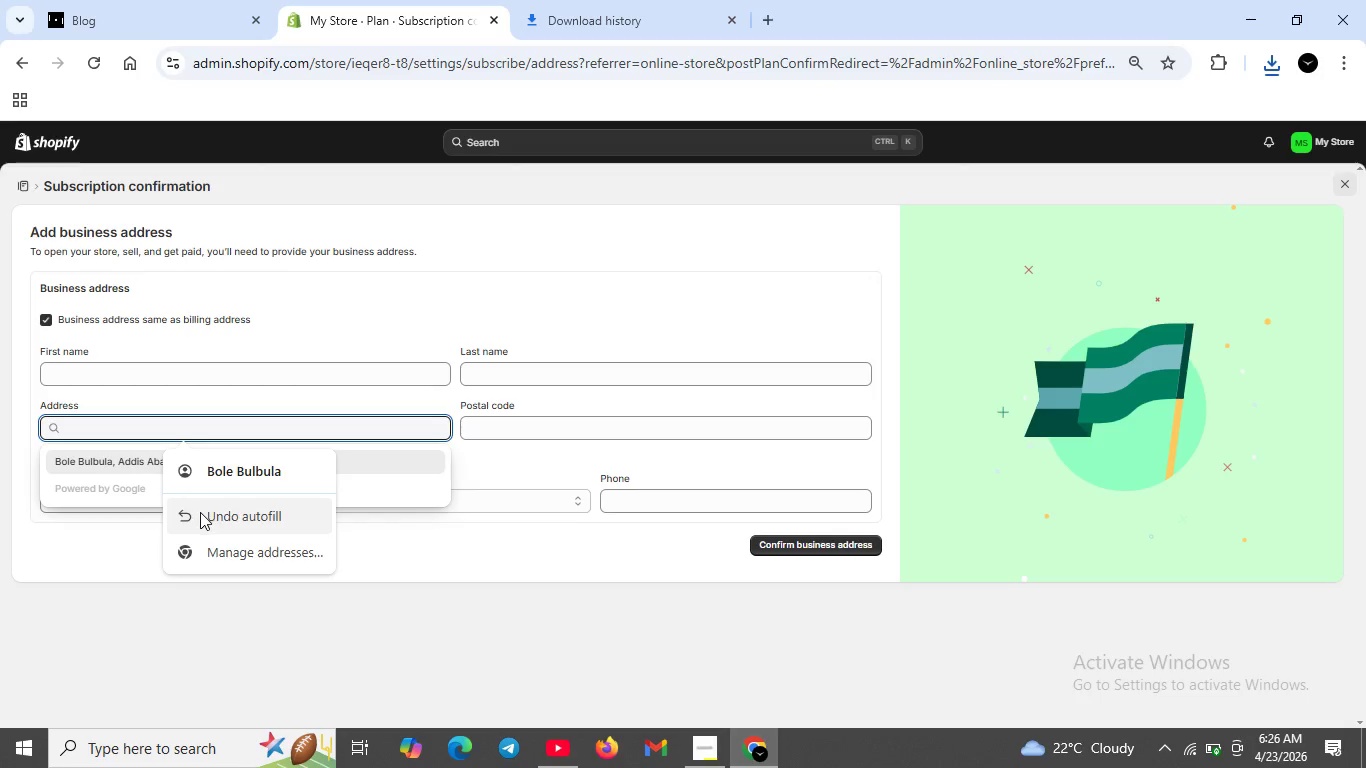 
left_click([203, 515])
 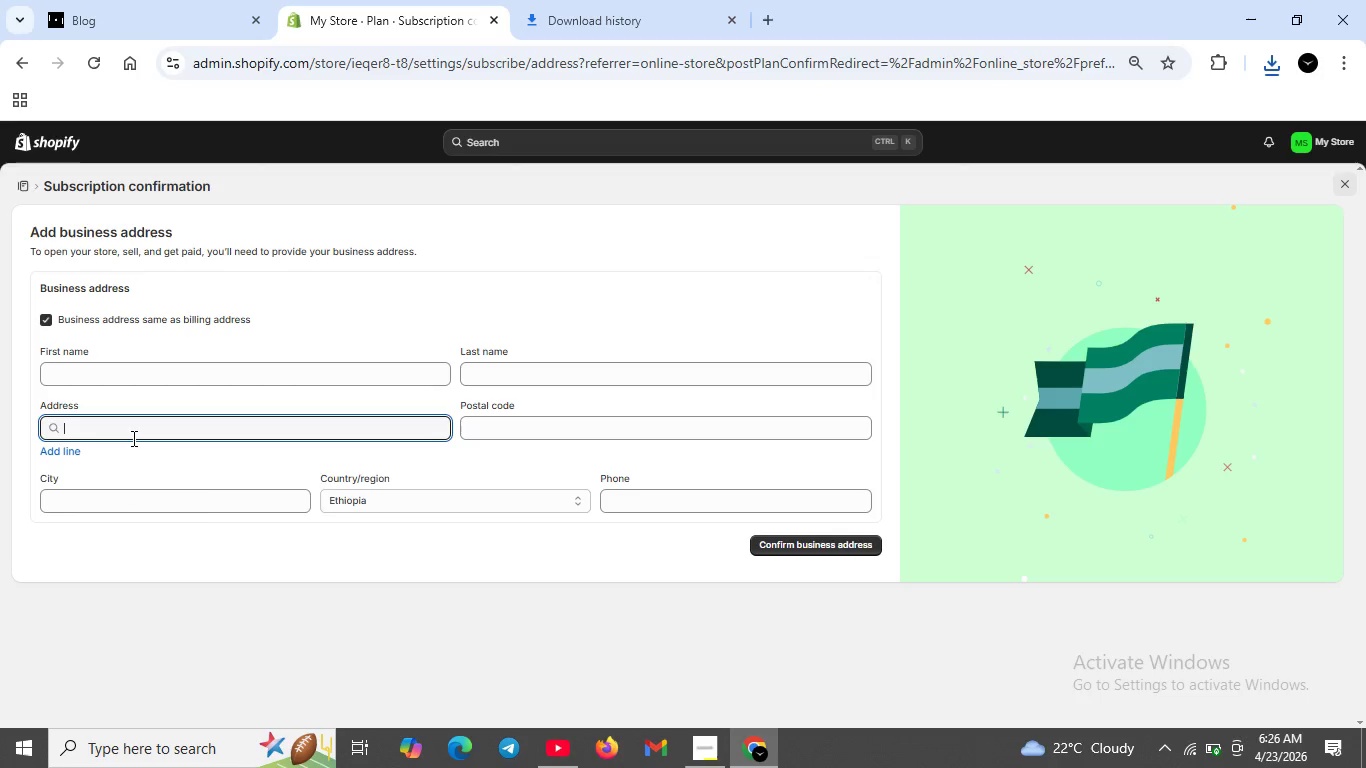 
left_click([132, 438])
 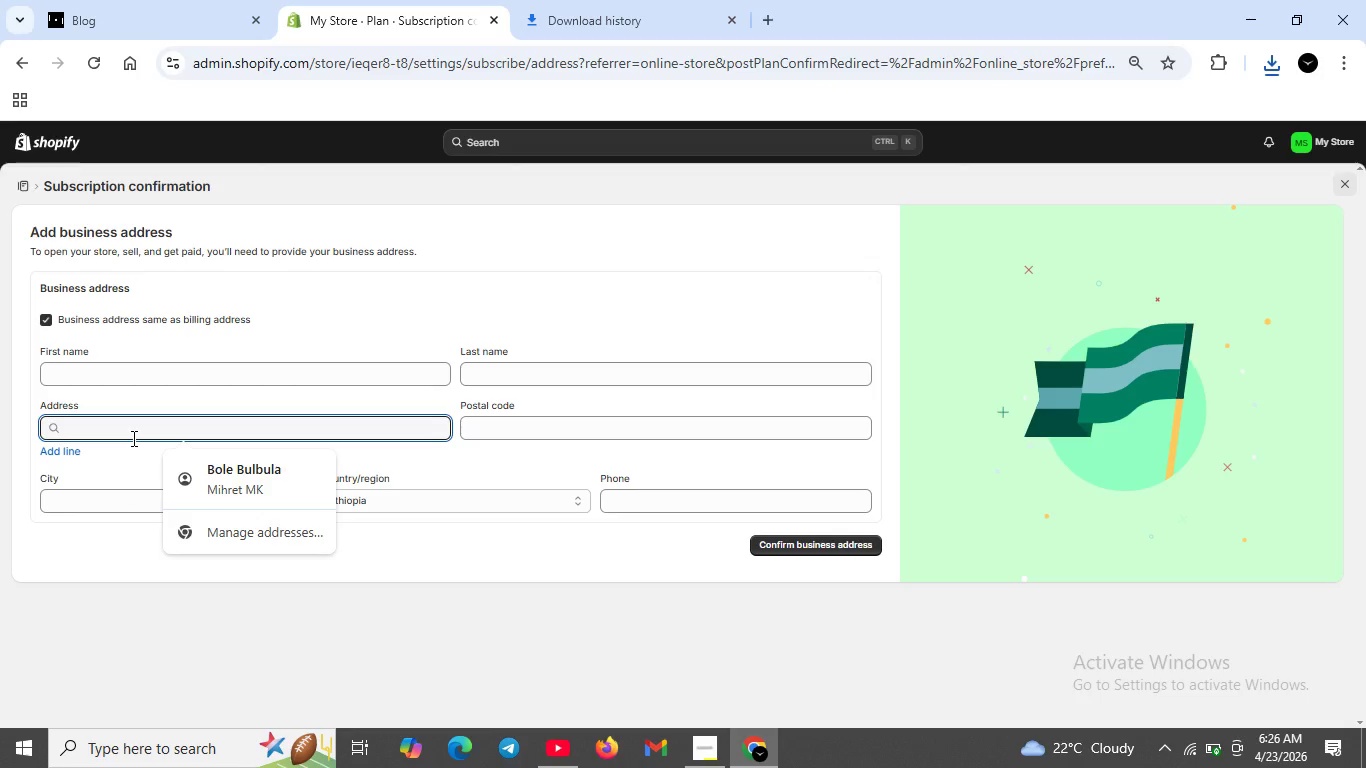 
type(Addis)
 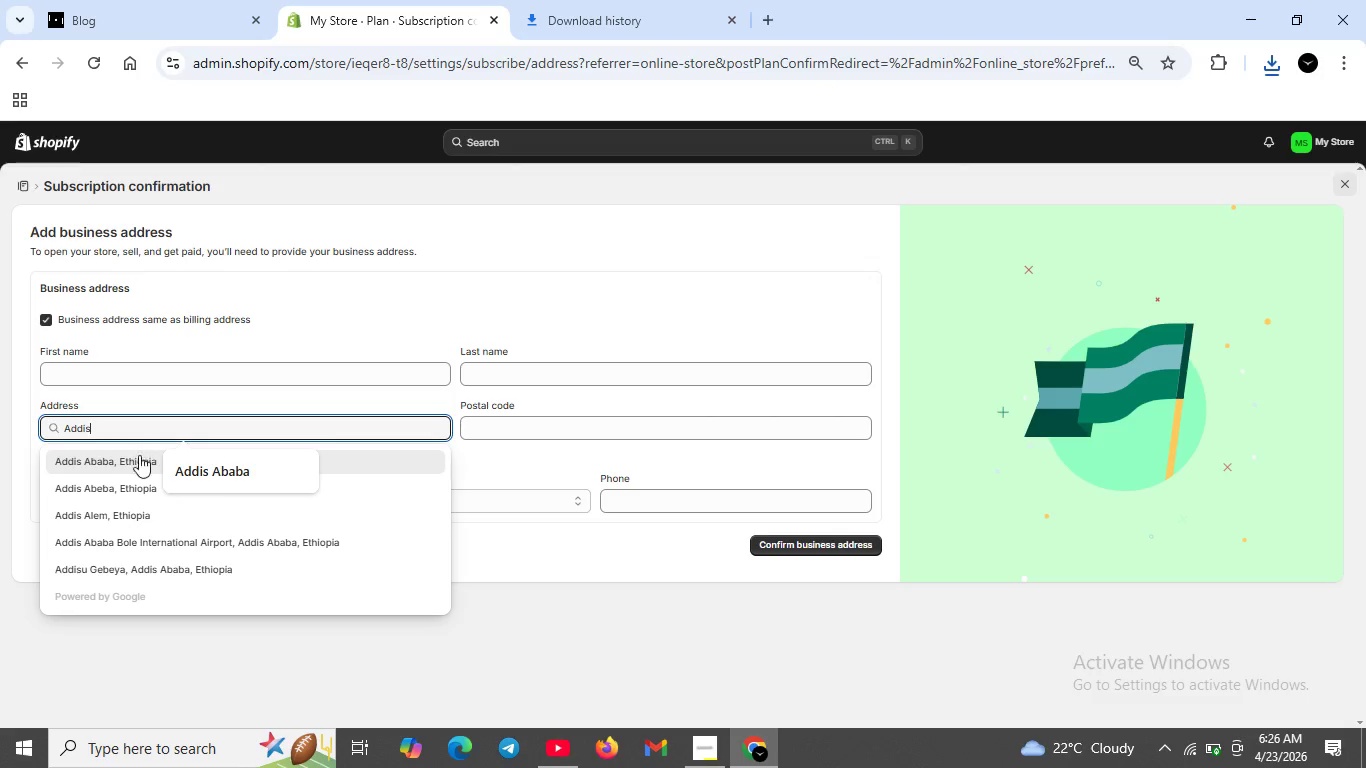 
left_click([132, 469])
 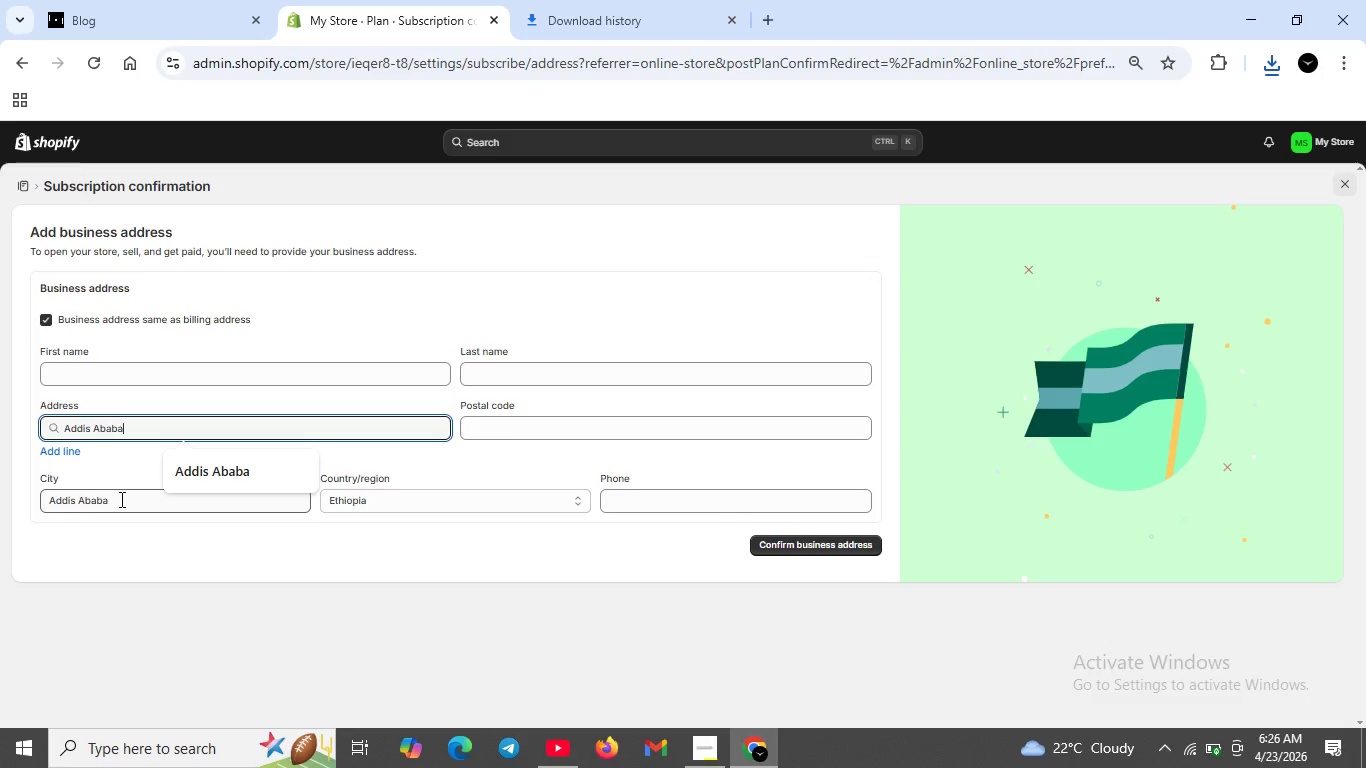 
left_click([120, 499])
 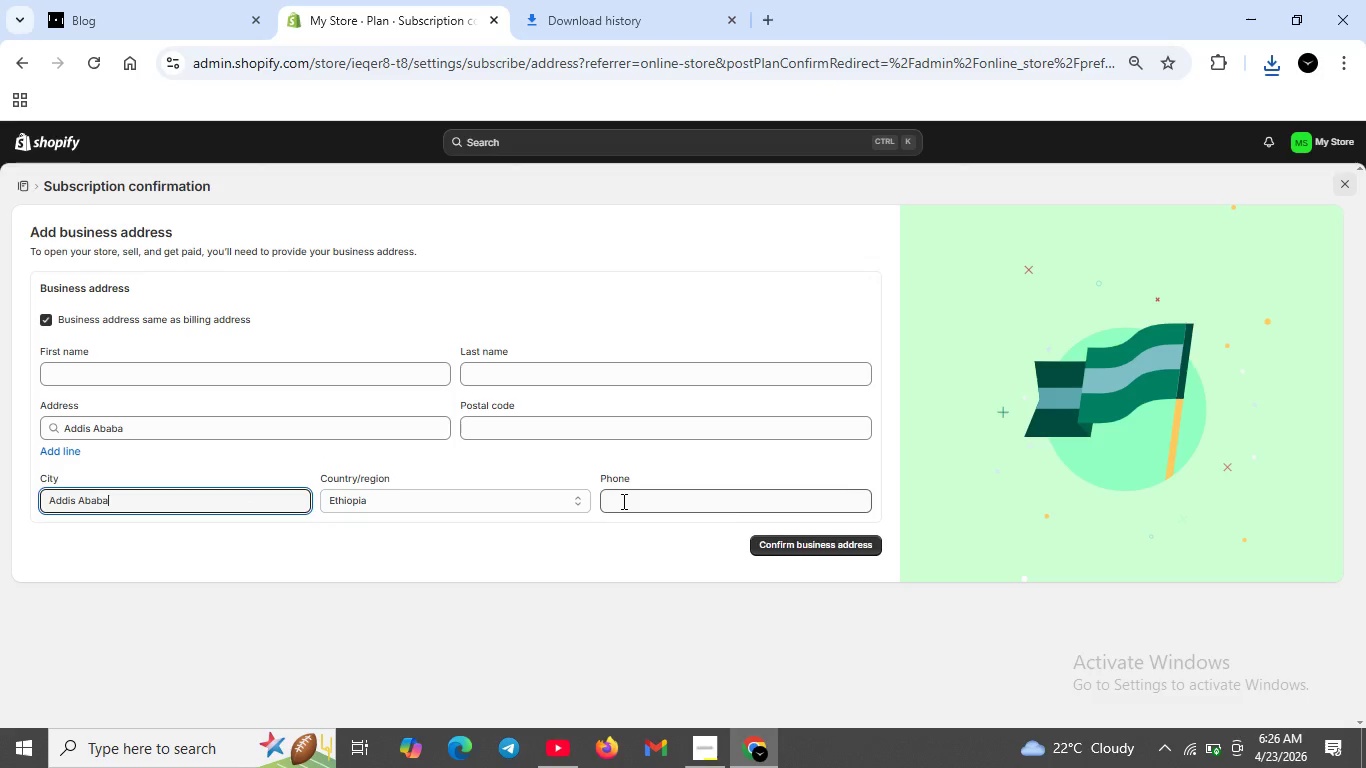 
left_click([622, 501])
 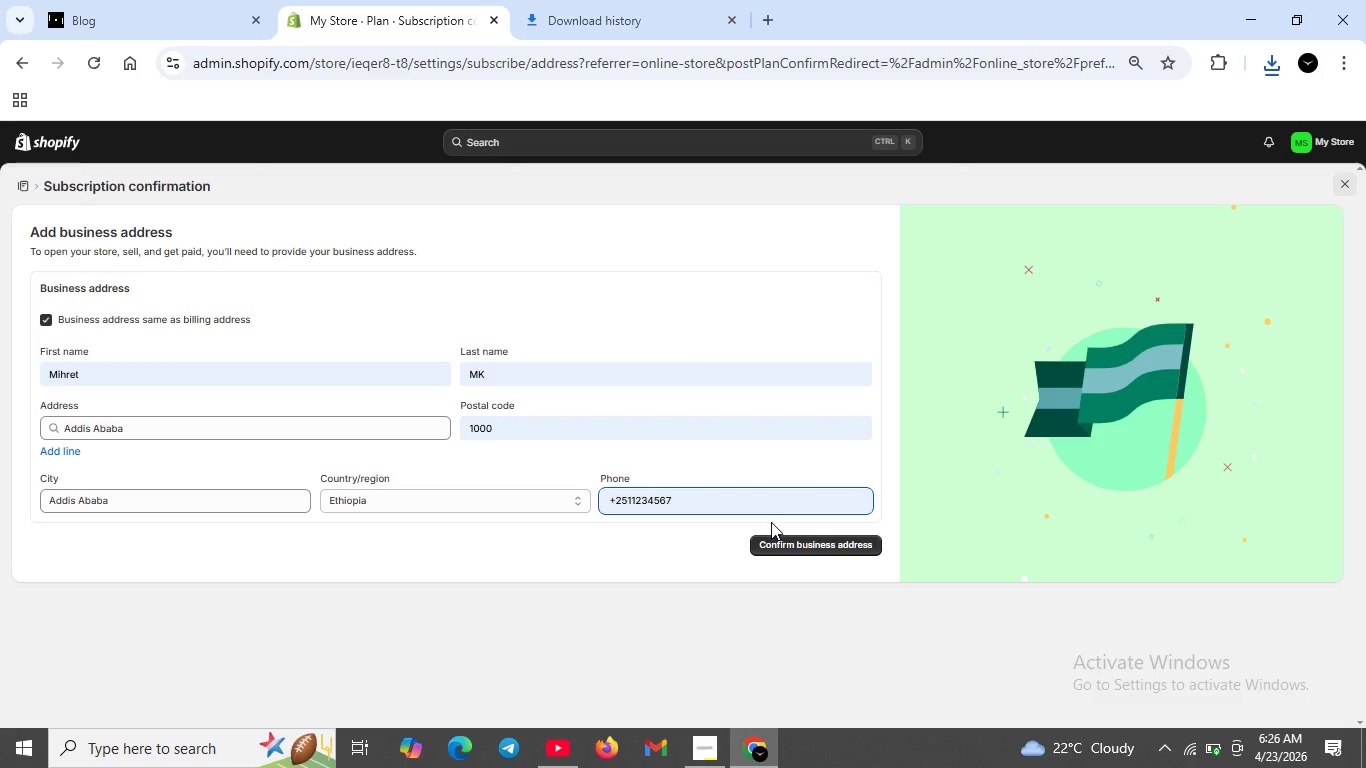 
left_click([777, 548])
 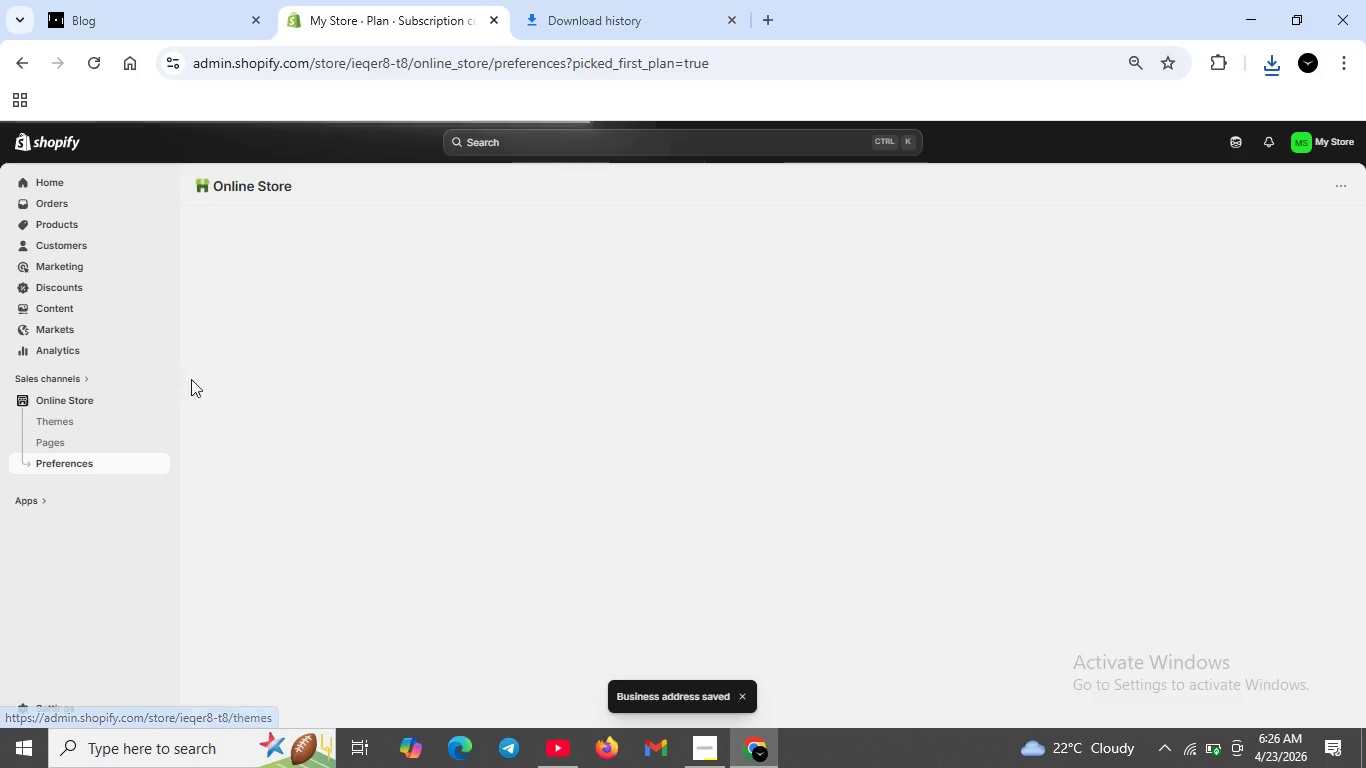 
wait(10.06)
 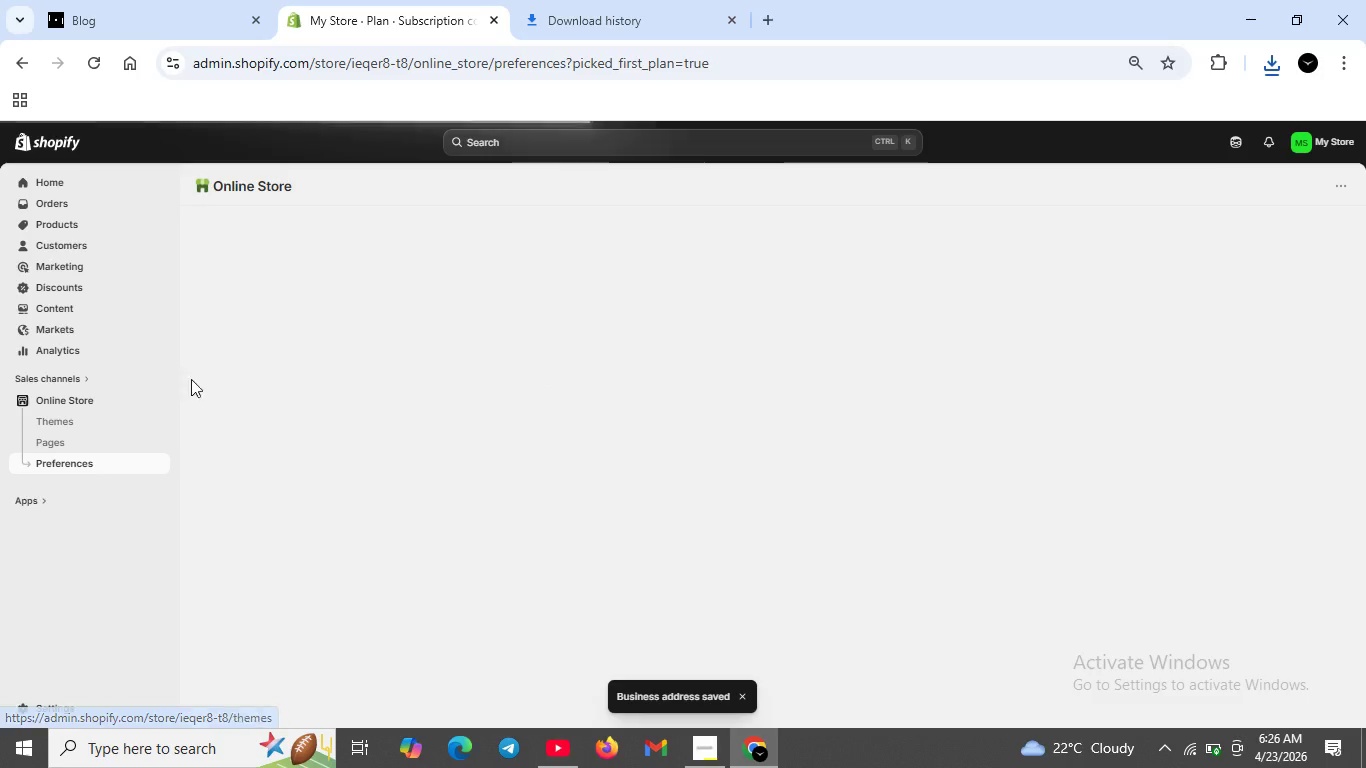 
left_click([1089, 308])
 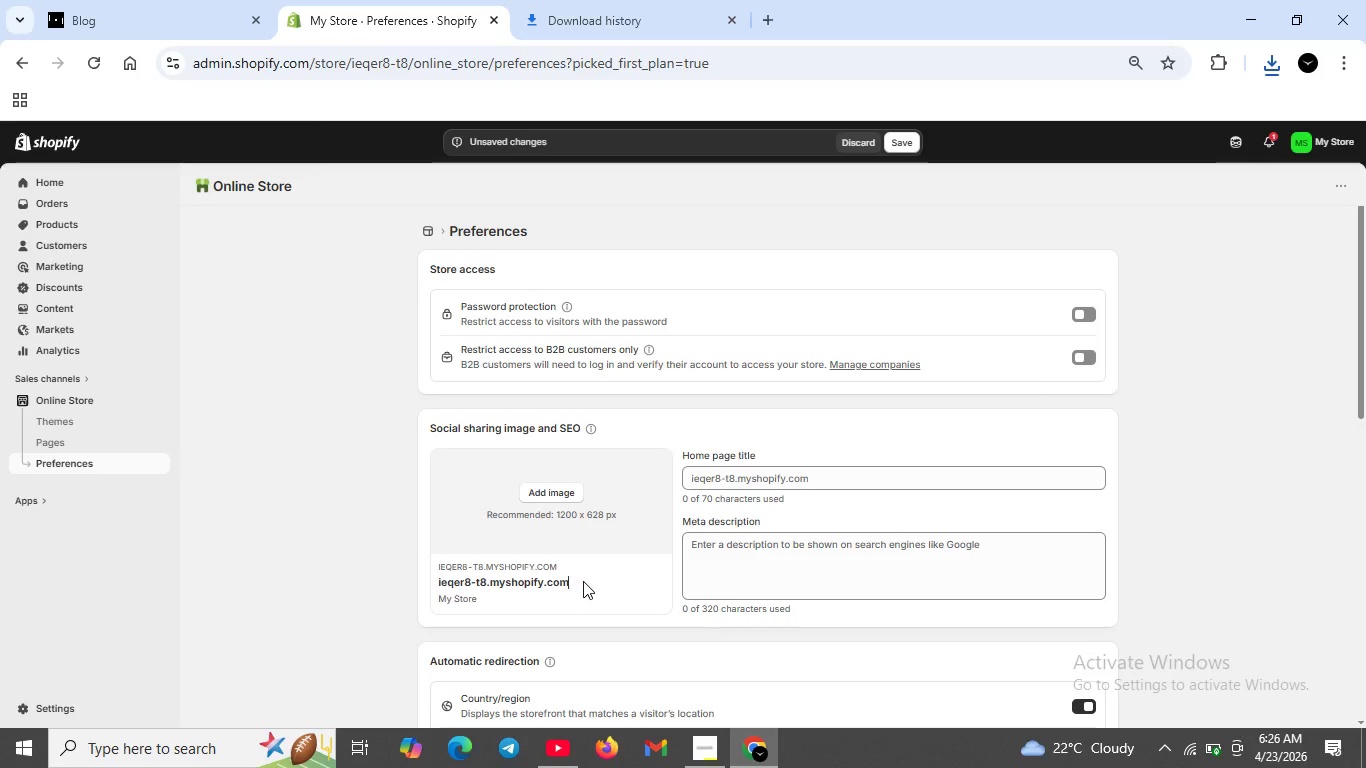 
left_click_drag(start_coordinate=[583, 581], to_coordinate=[402, 588])
 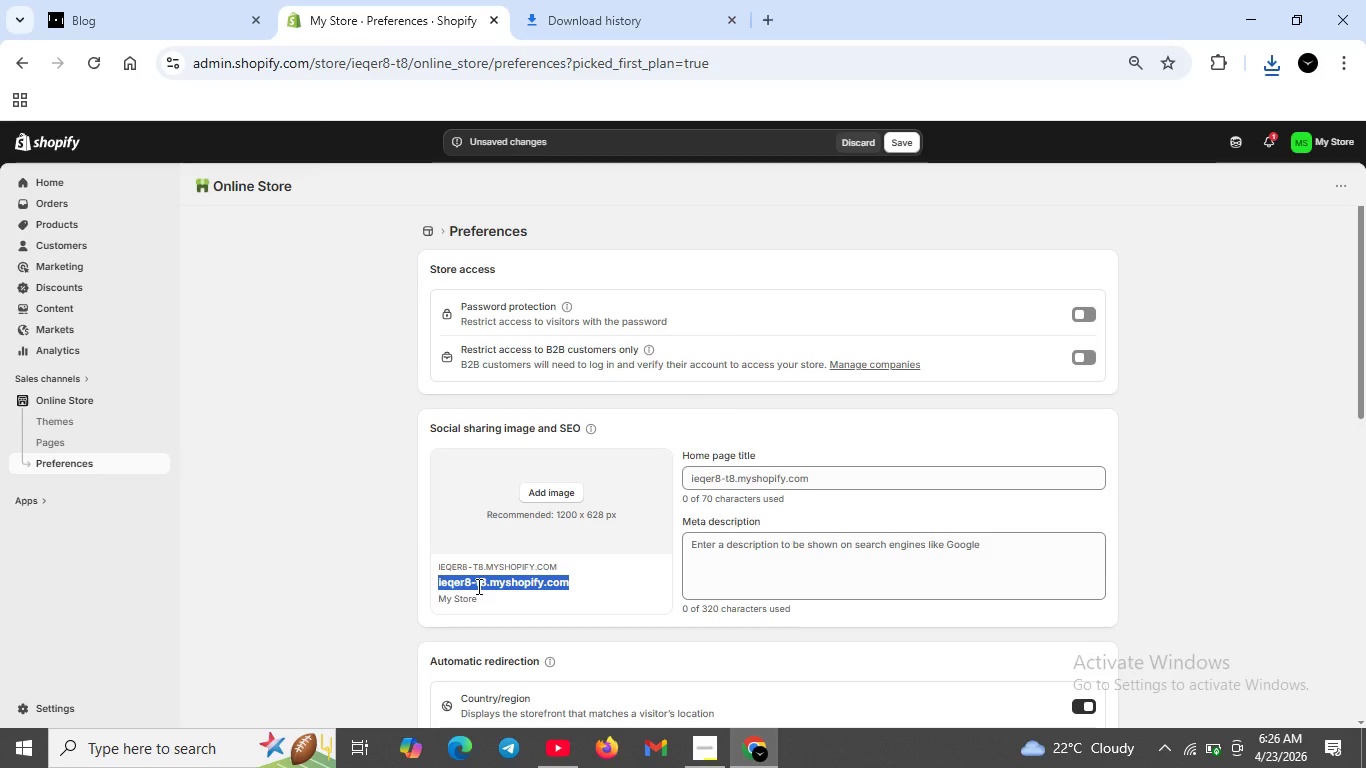 
right_click([477, 586])
 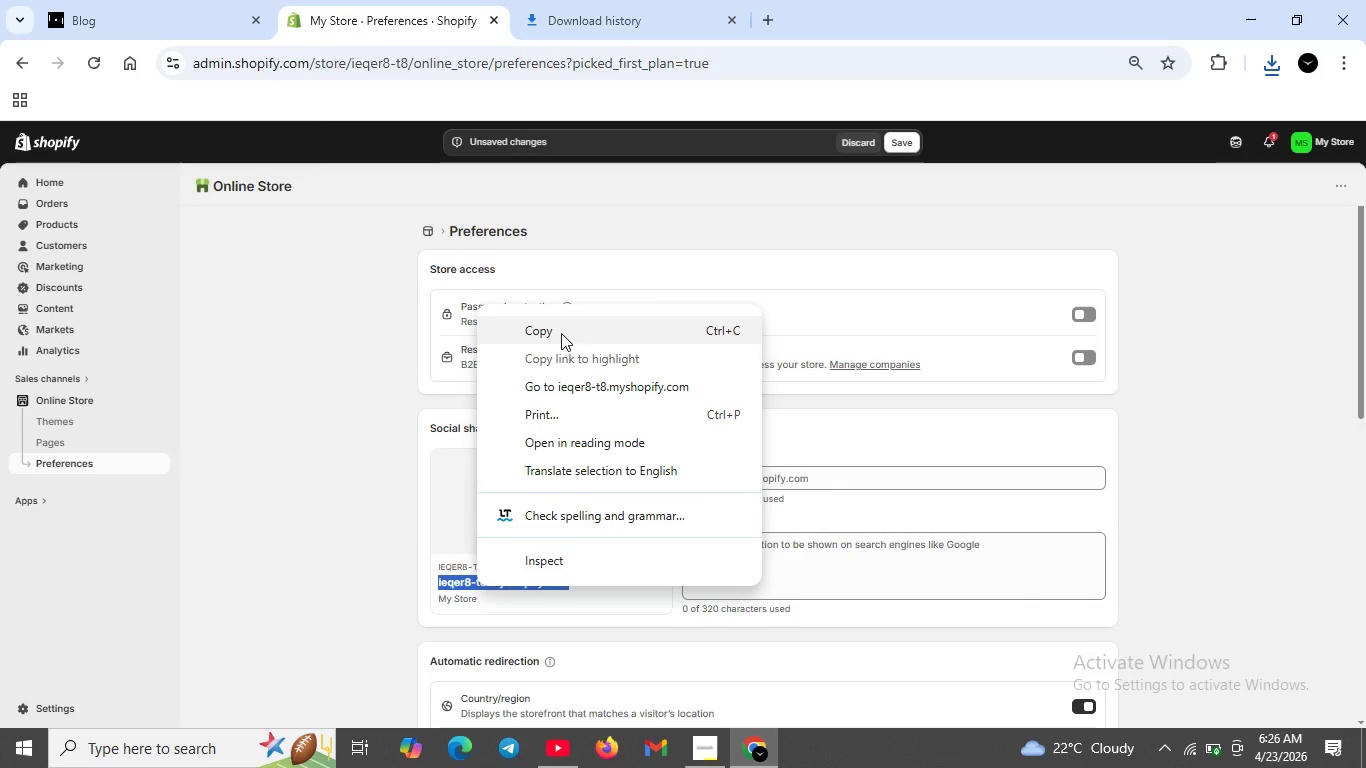 
left_click([561, 333])
 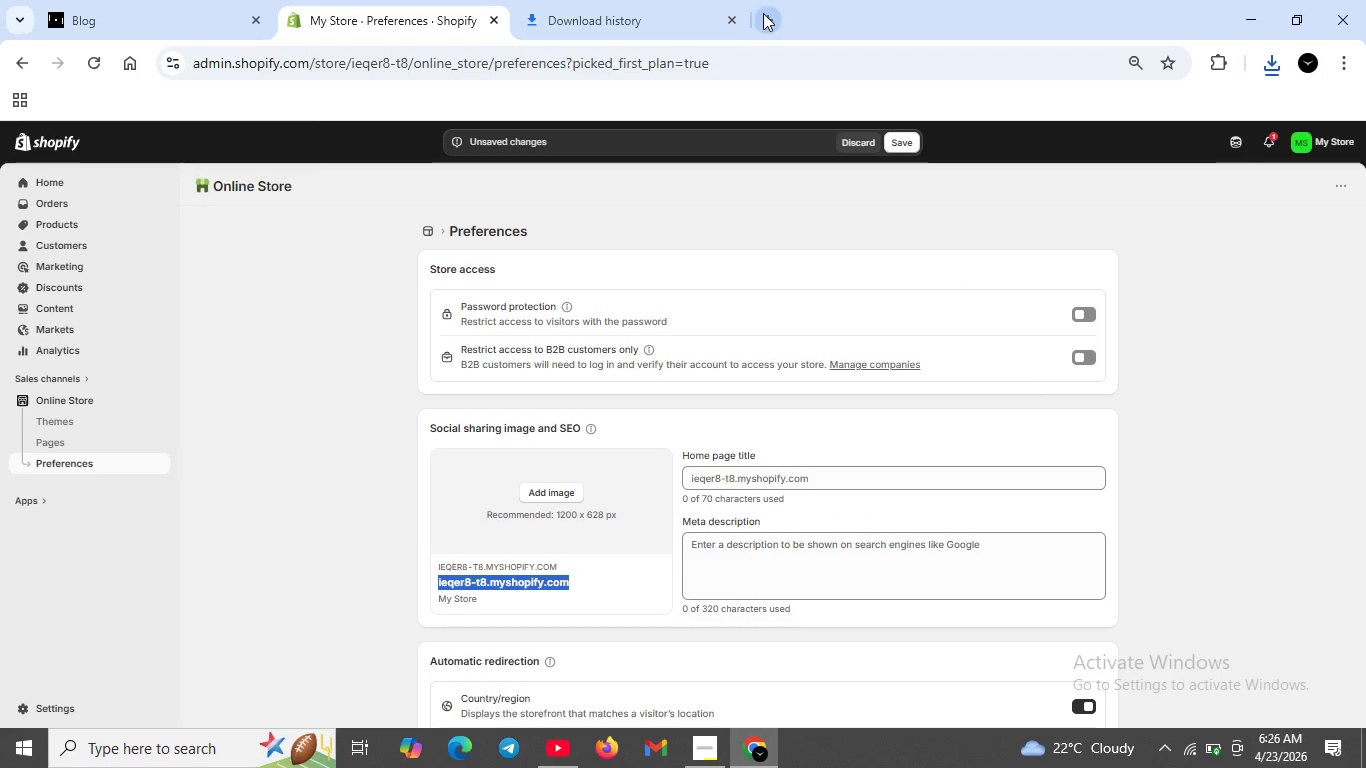 
left_click([763, 13])
 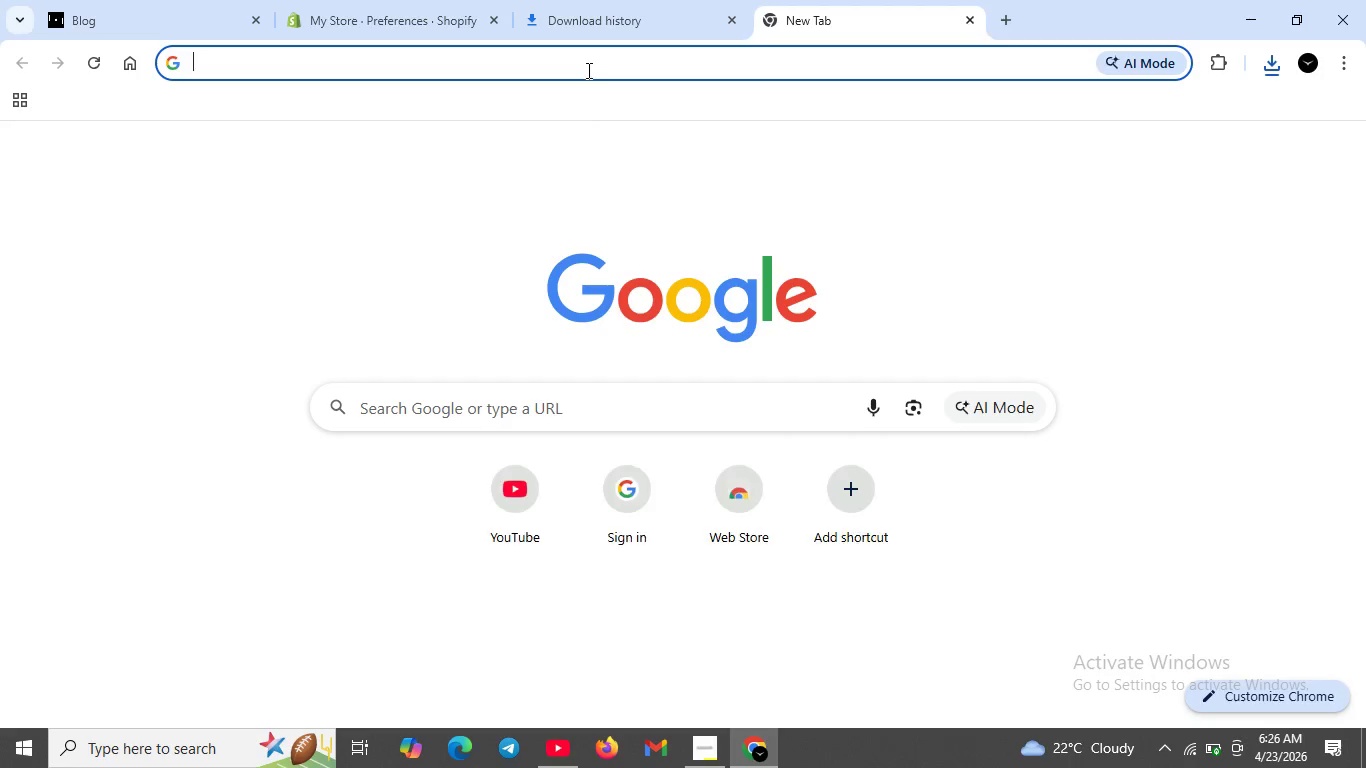 
left_click([587, 67])
 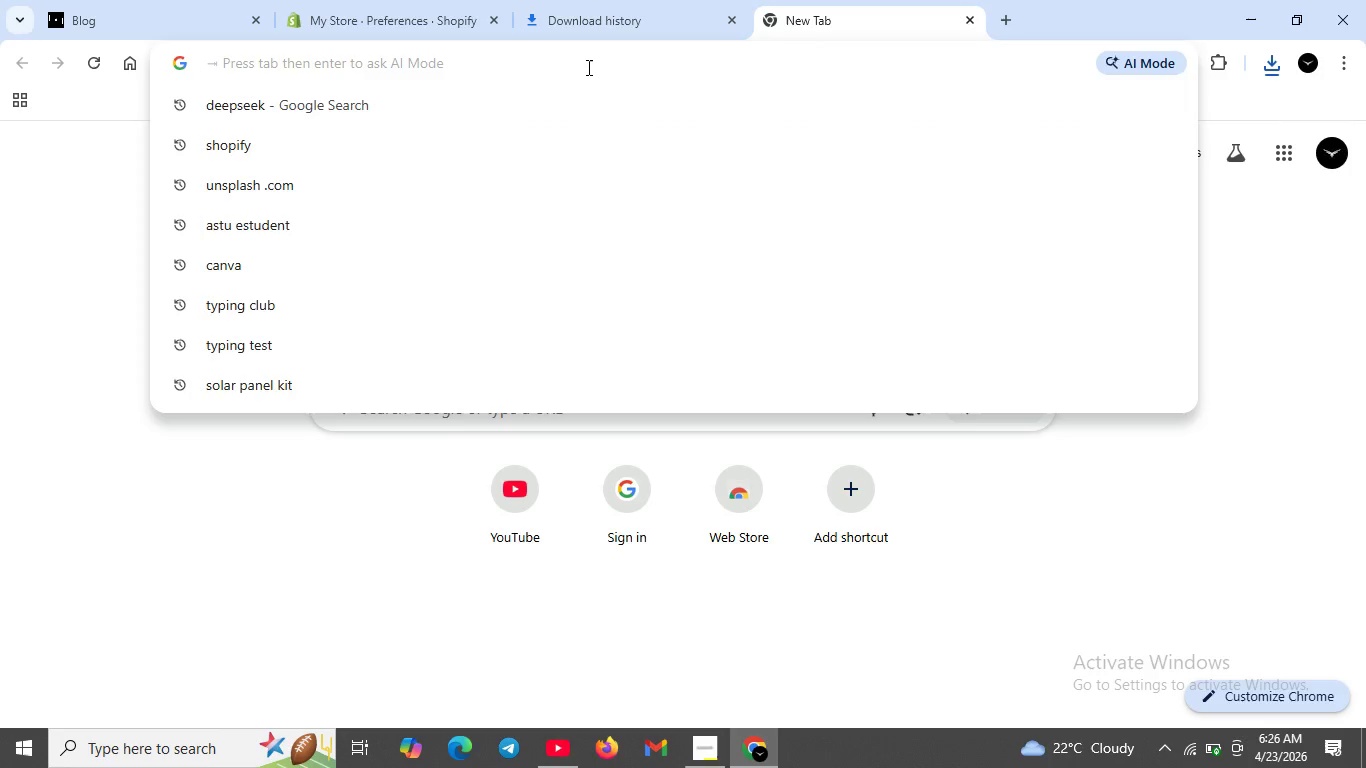 
key(Control+V)
 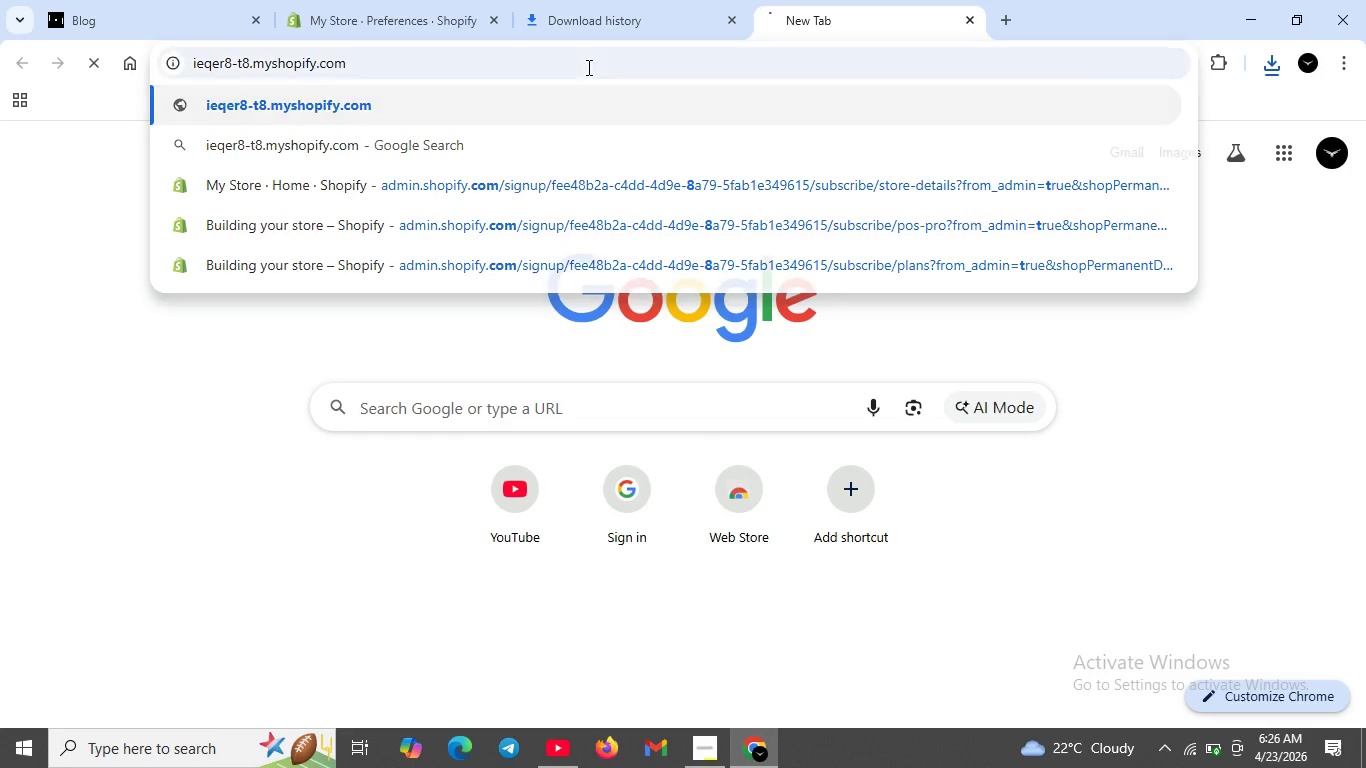 
key(Enter)
 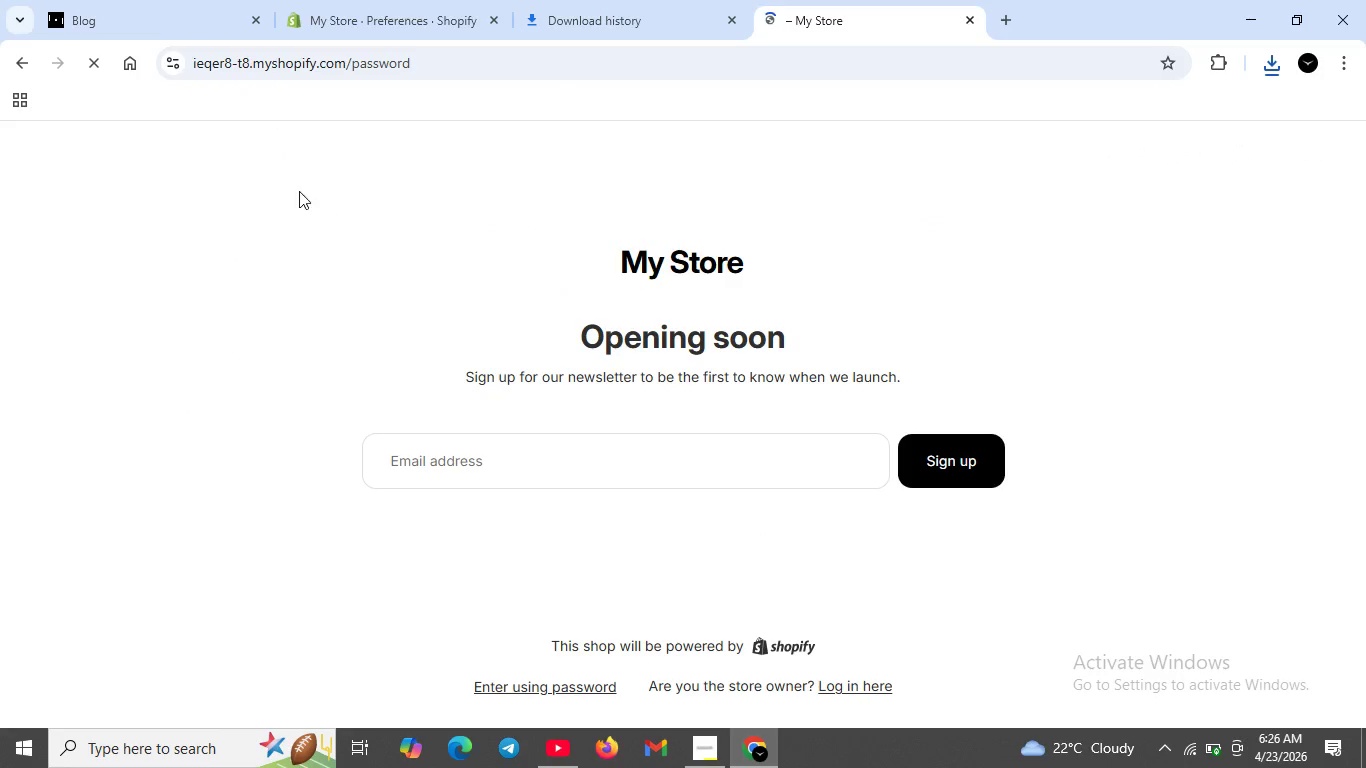 
wait(5.47)
 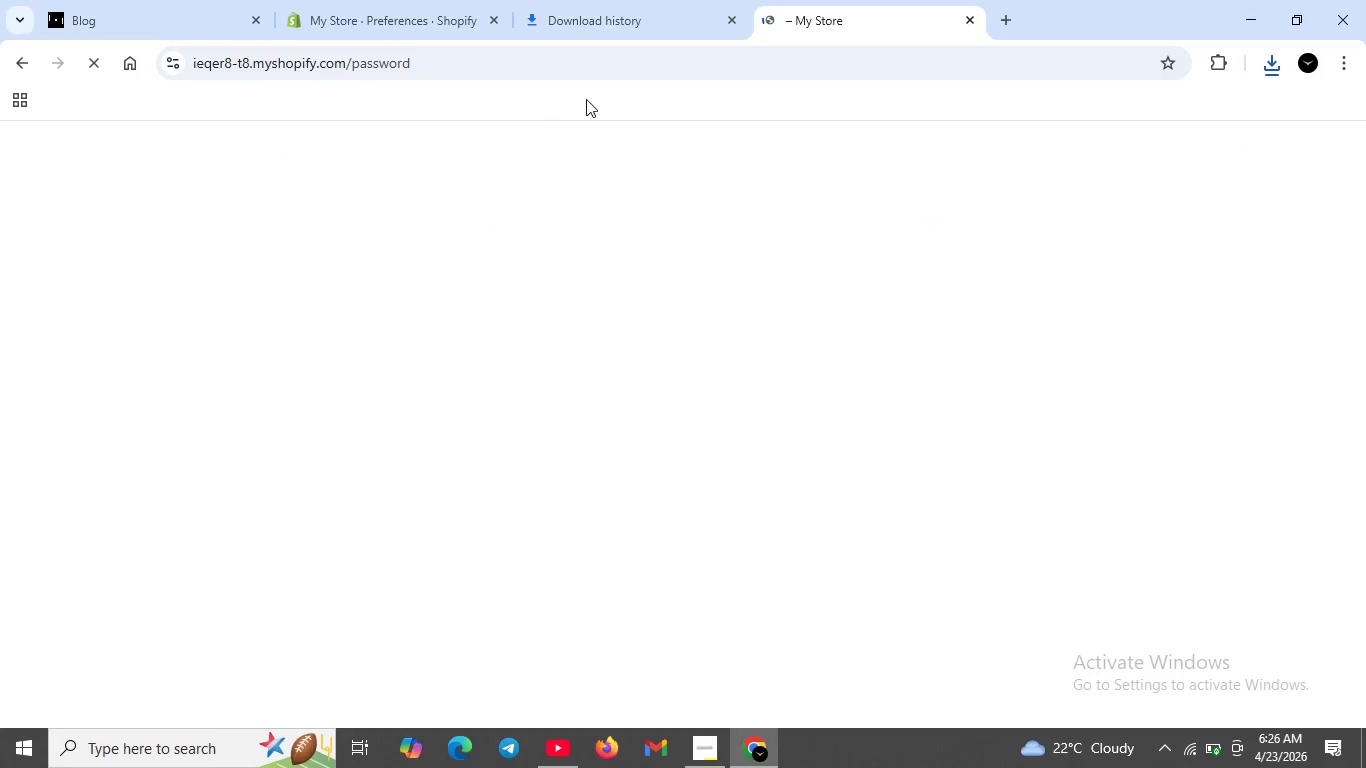 
left_click([384, 22])
 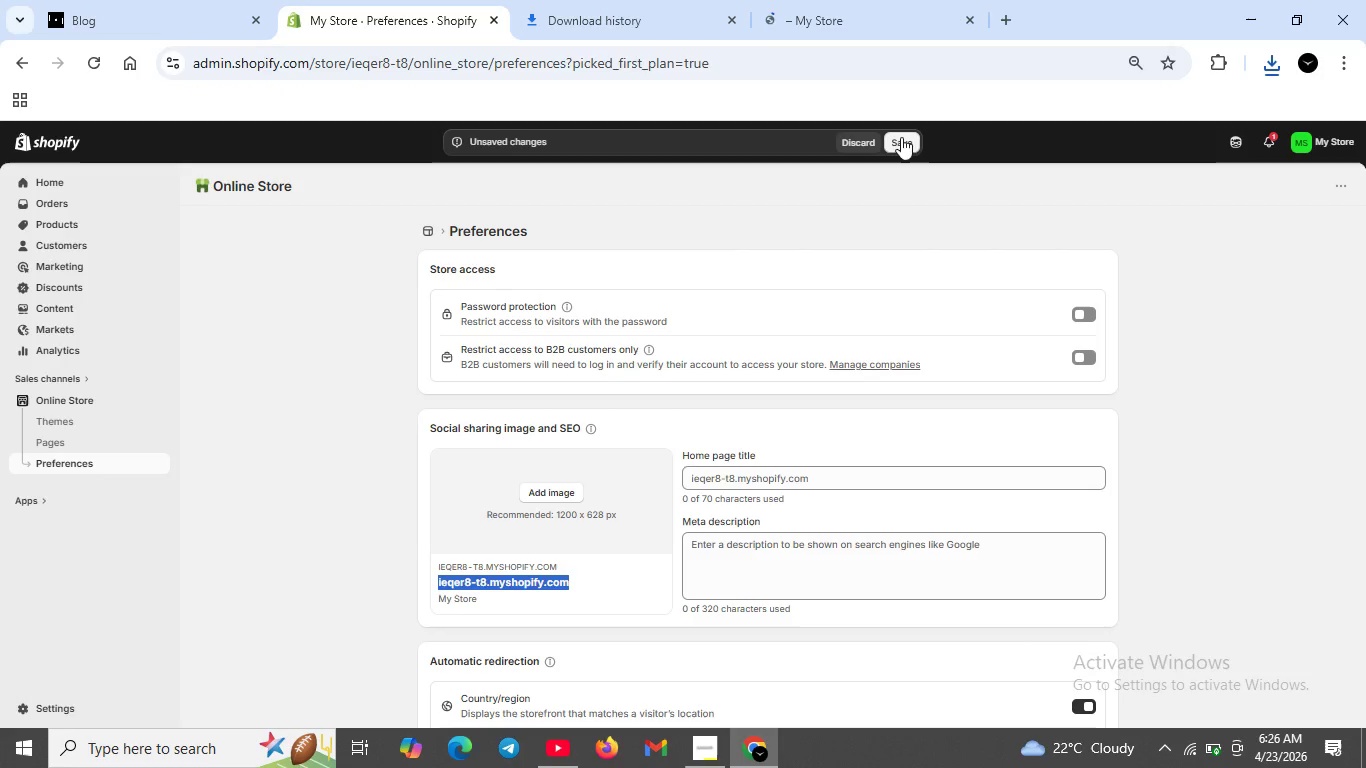 
left_click([900, 137])
 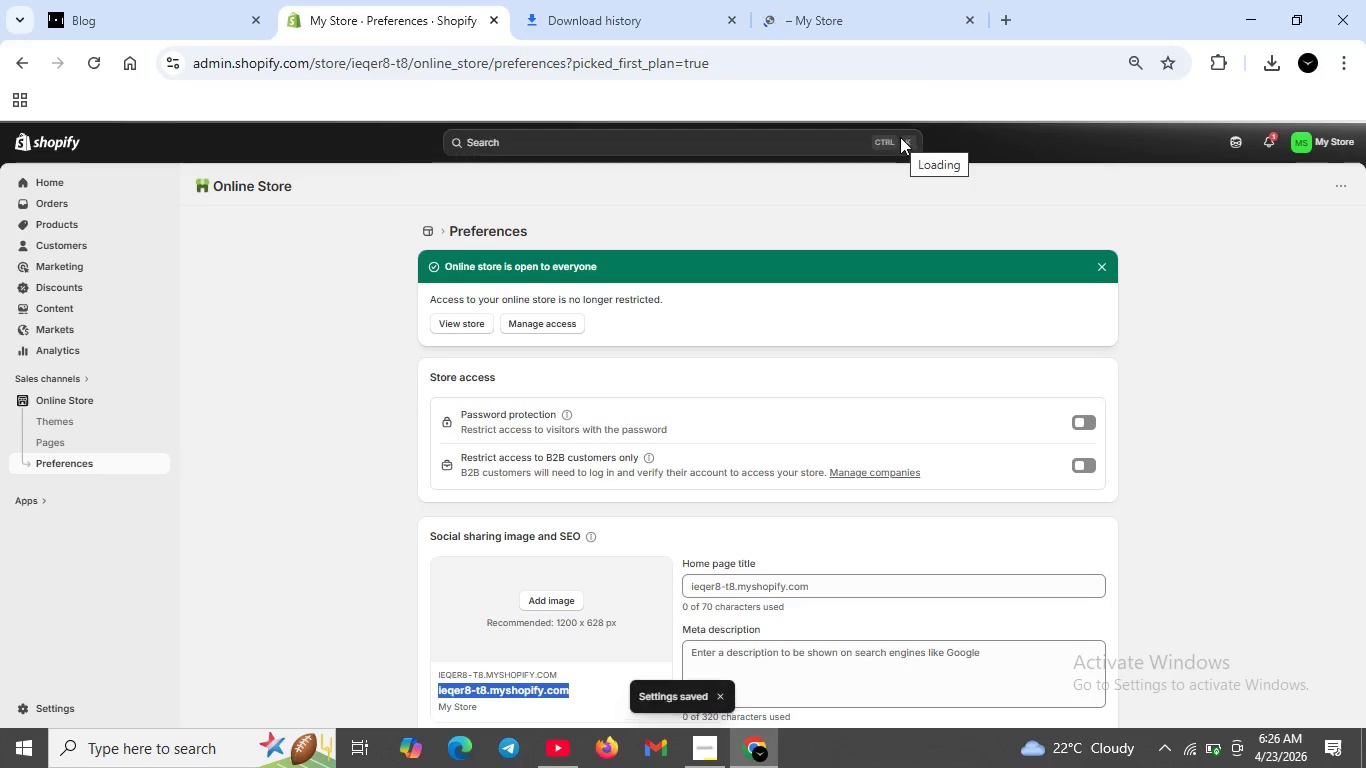 
left_click([866, 20])
 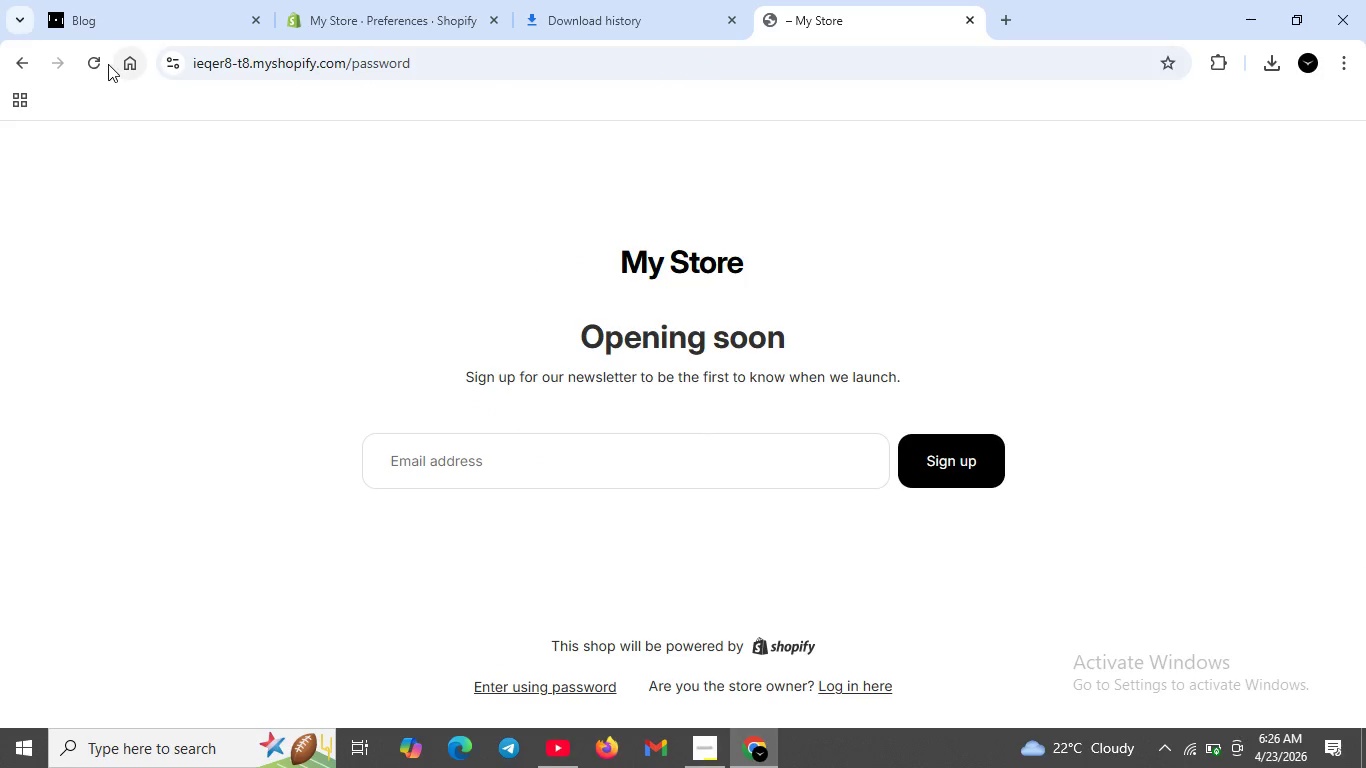 
left_click([101, 62])
 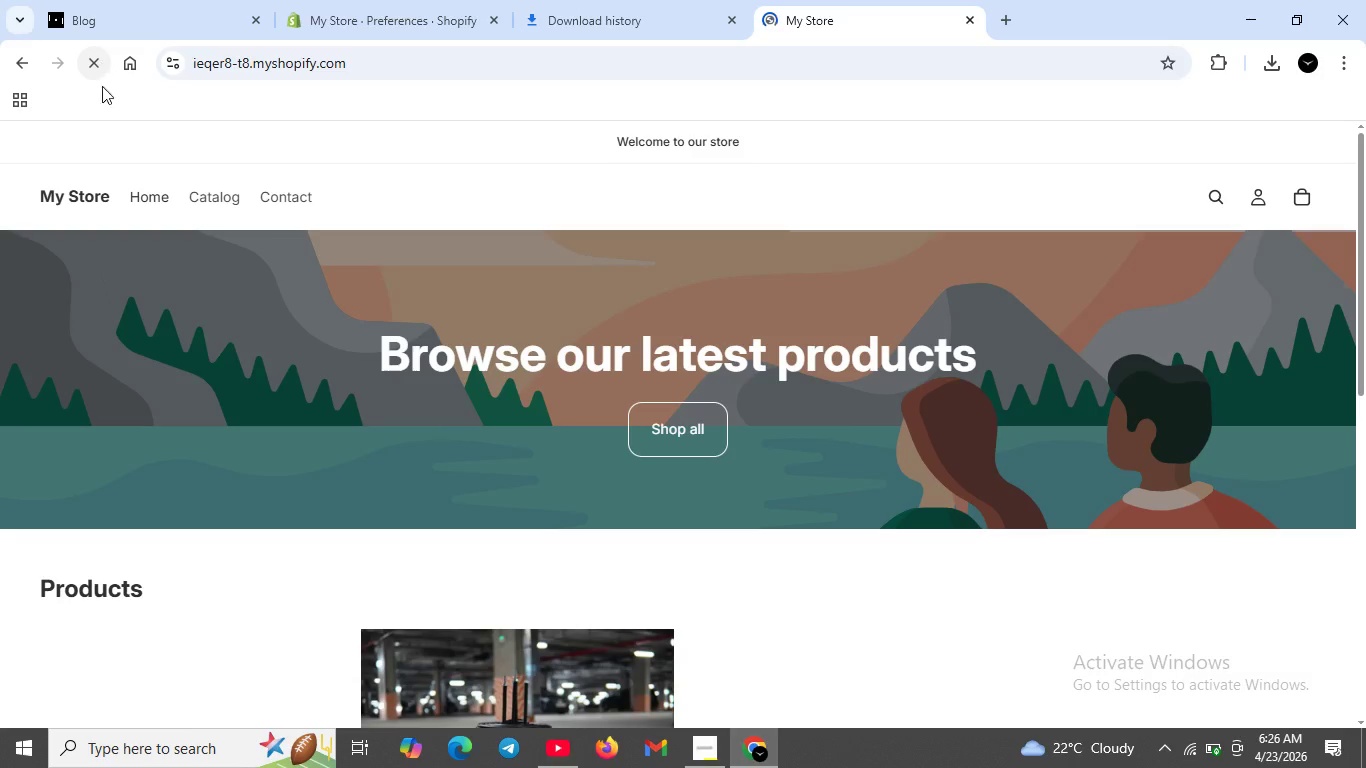 
scroll: coordinate [441, 371], scroll_direction: down, amount: 3.0
 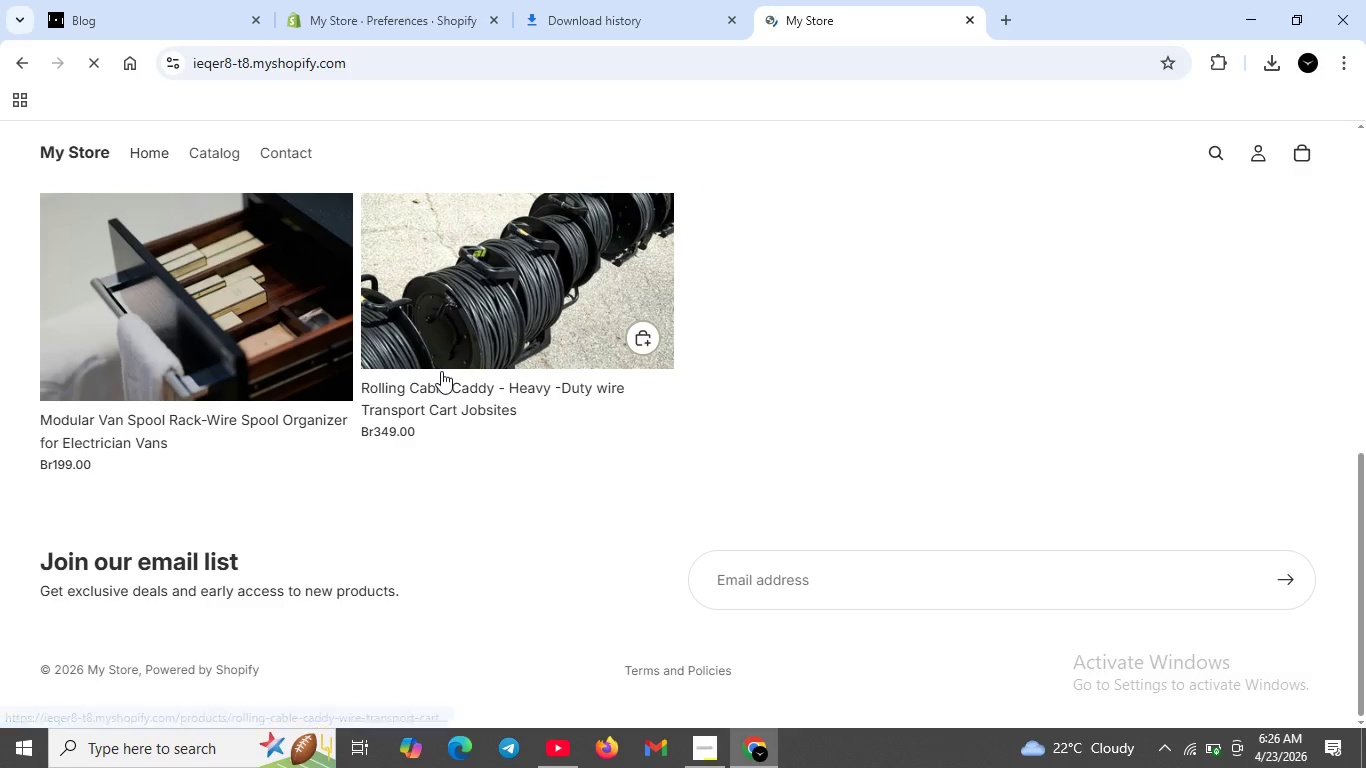 
scroll: coordinate [441, 371], scroll_direction: up, amount: 3.0
 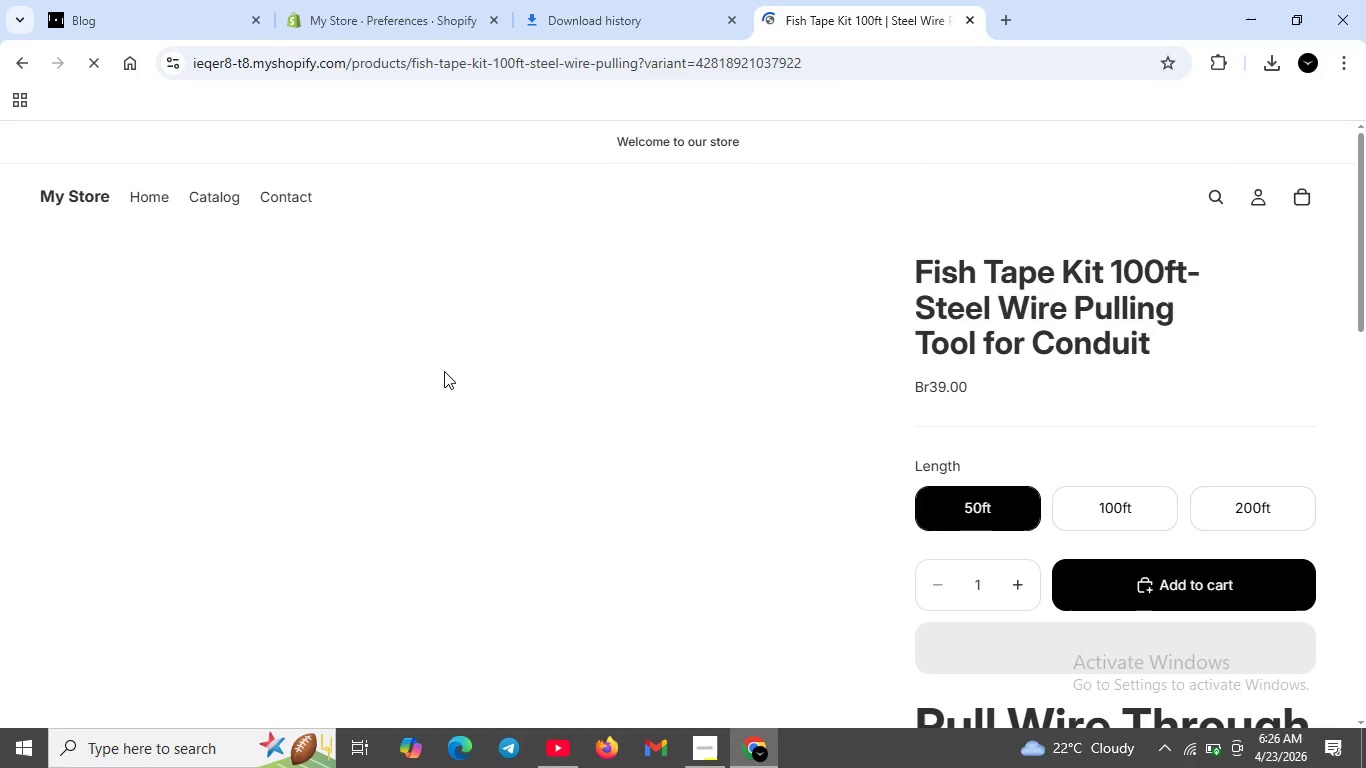 
scroll: coordinate [914, 412], scroll_direction: down, amount: 5.0
 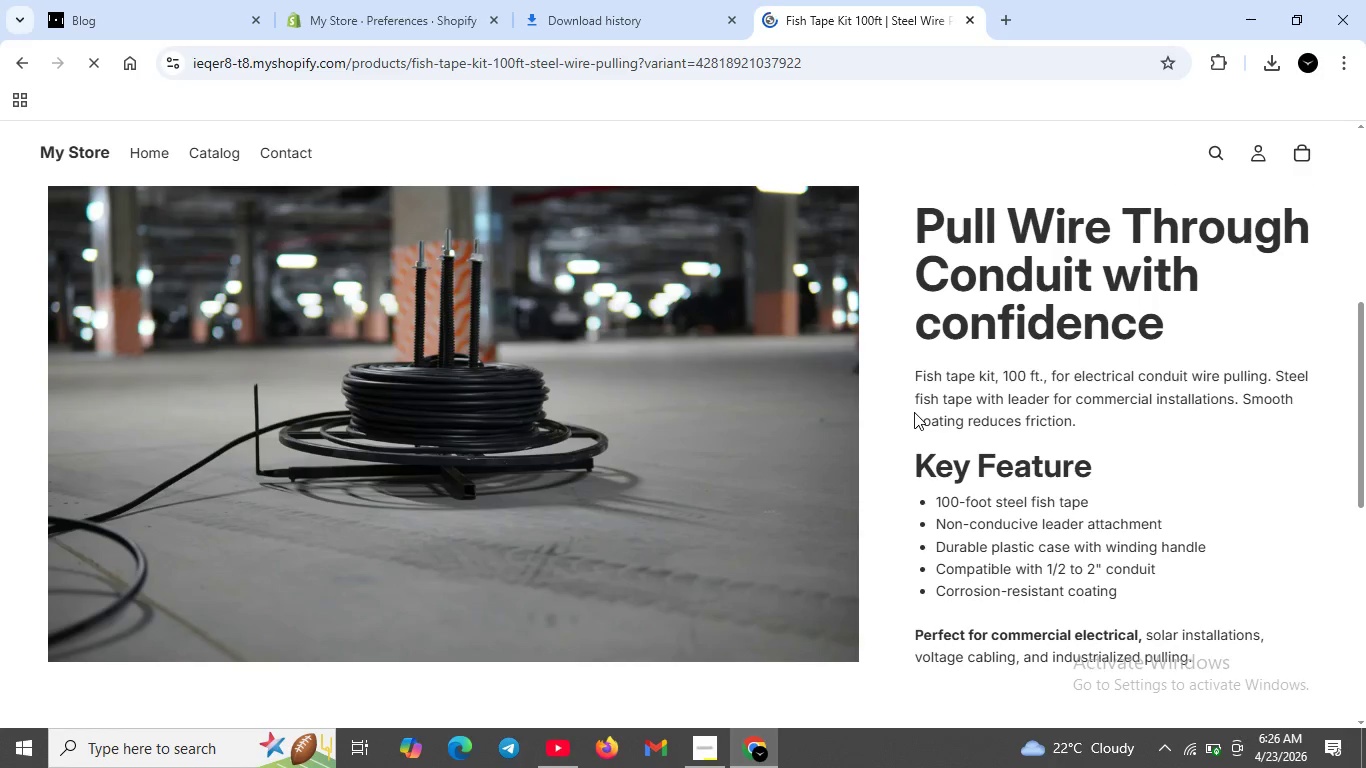 
scroll: coordinate [914, 412], scroll_direction: up, amount: 4.0
 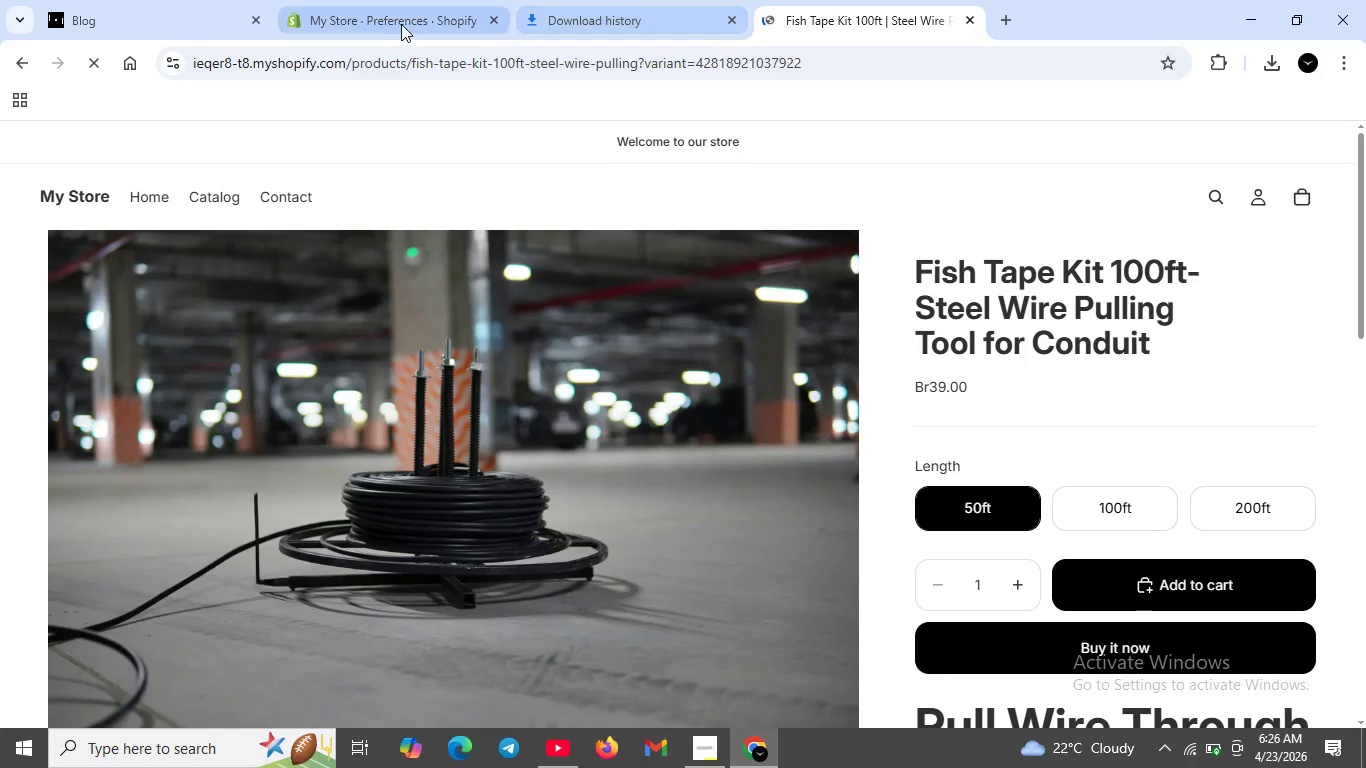 
left_click([382, 21])
 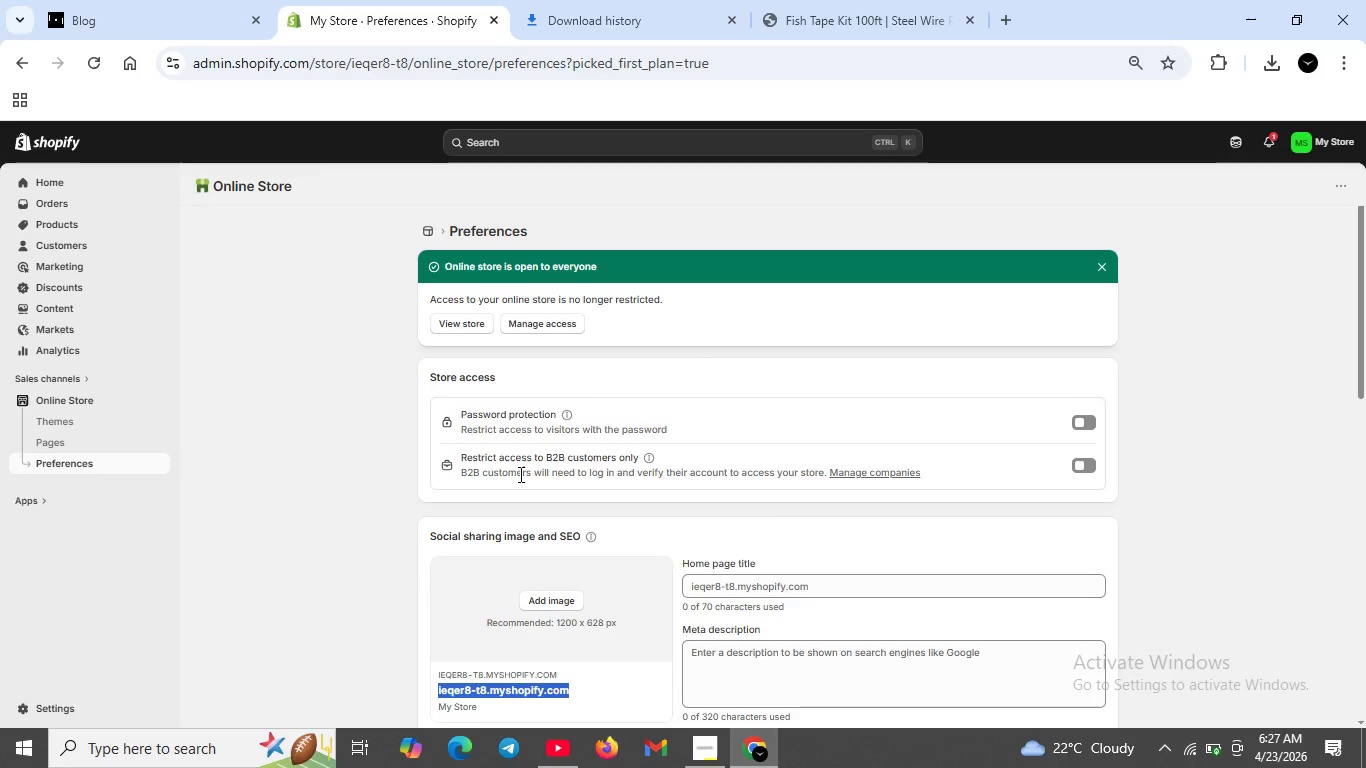 
scroll: coordinate [675, 480], scroll_direction: down, amount: 3.0
 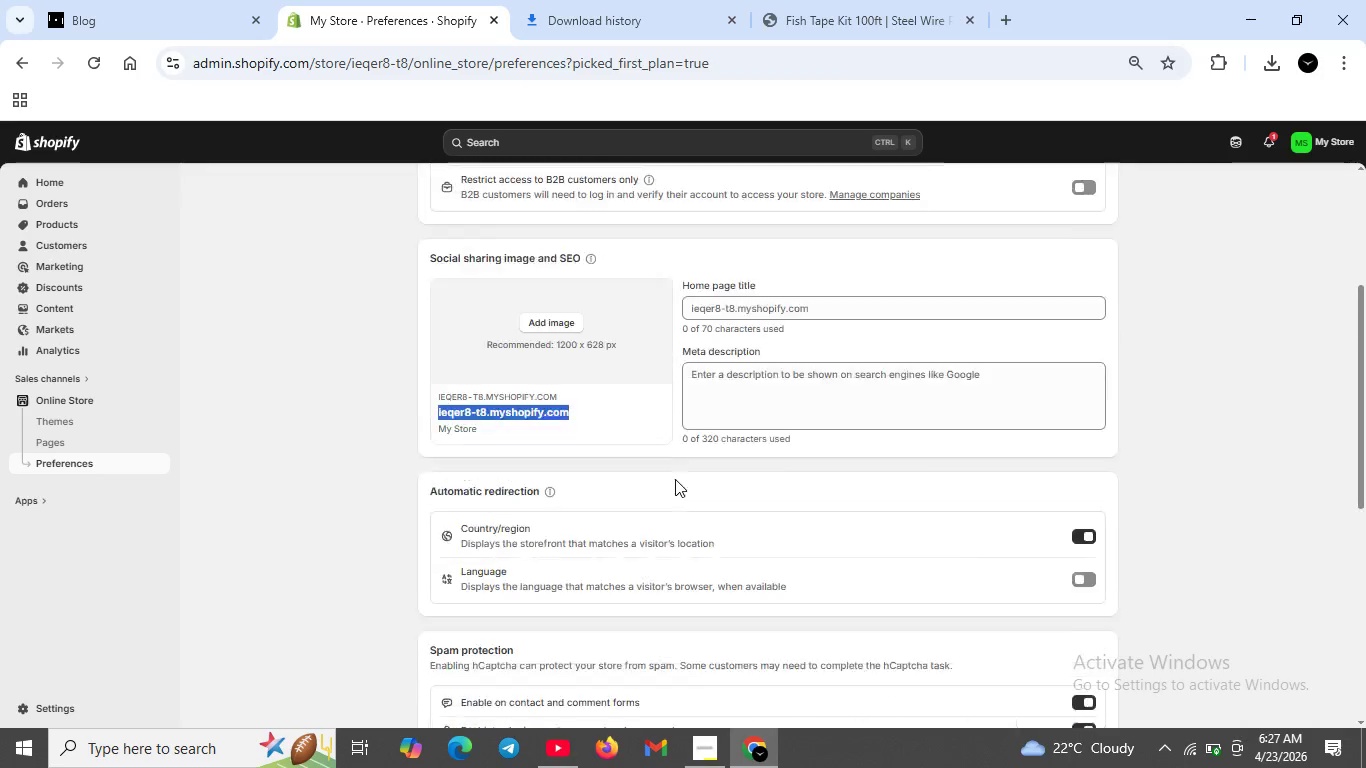 
scroll: coordinate [675, 479], scroll_direction: up, amount: 3.0